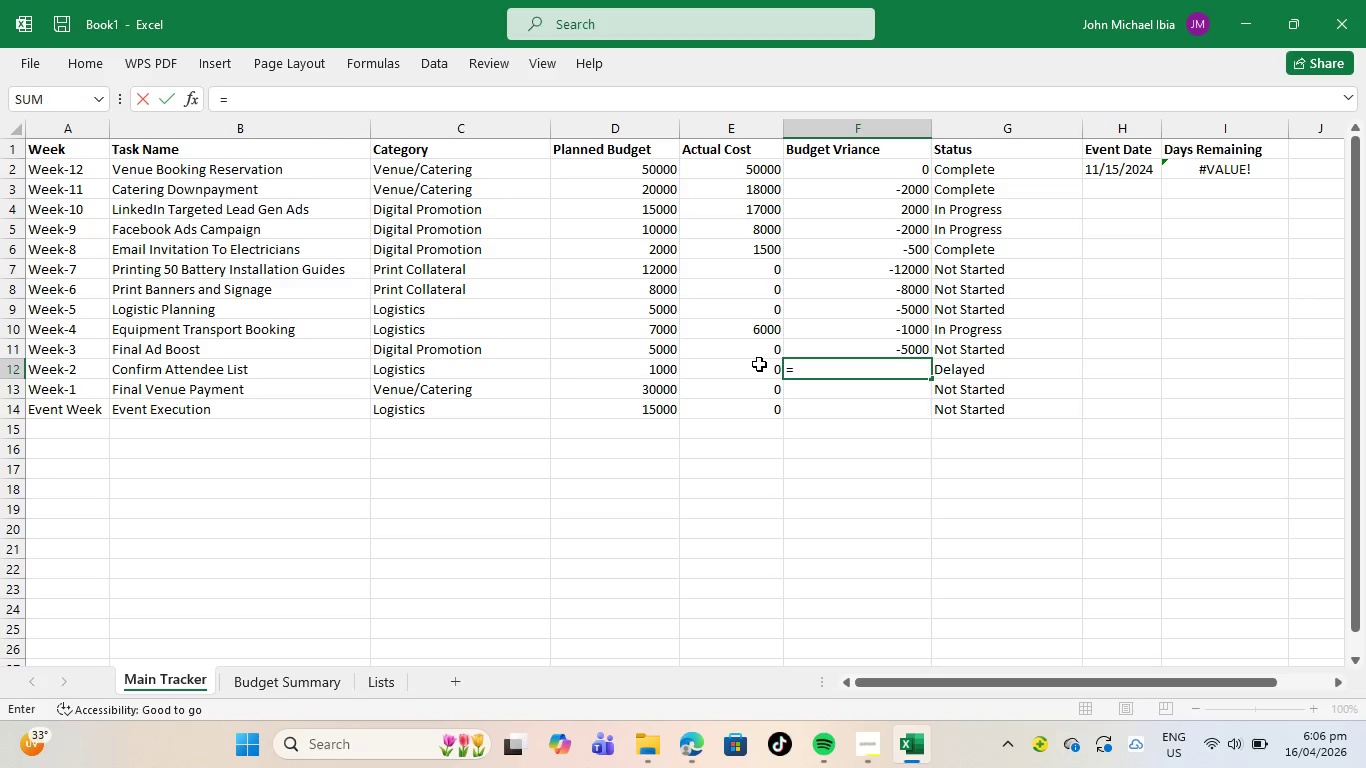 
left_click([759, 364])
 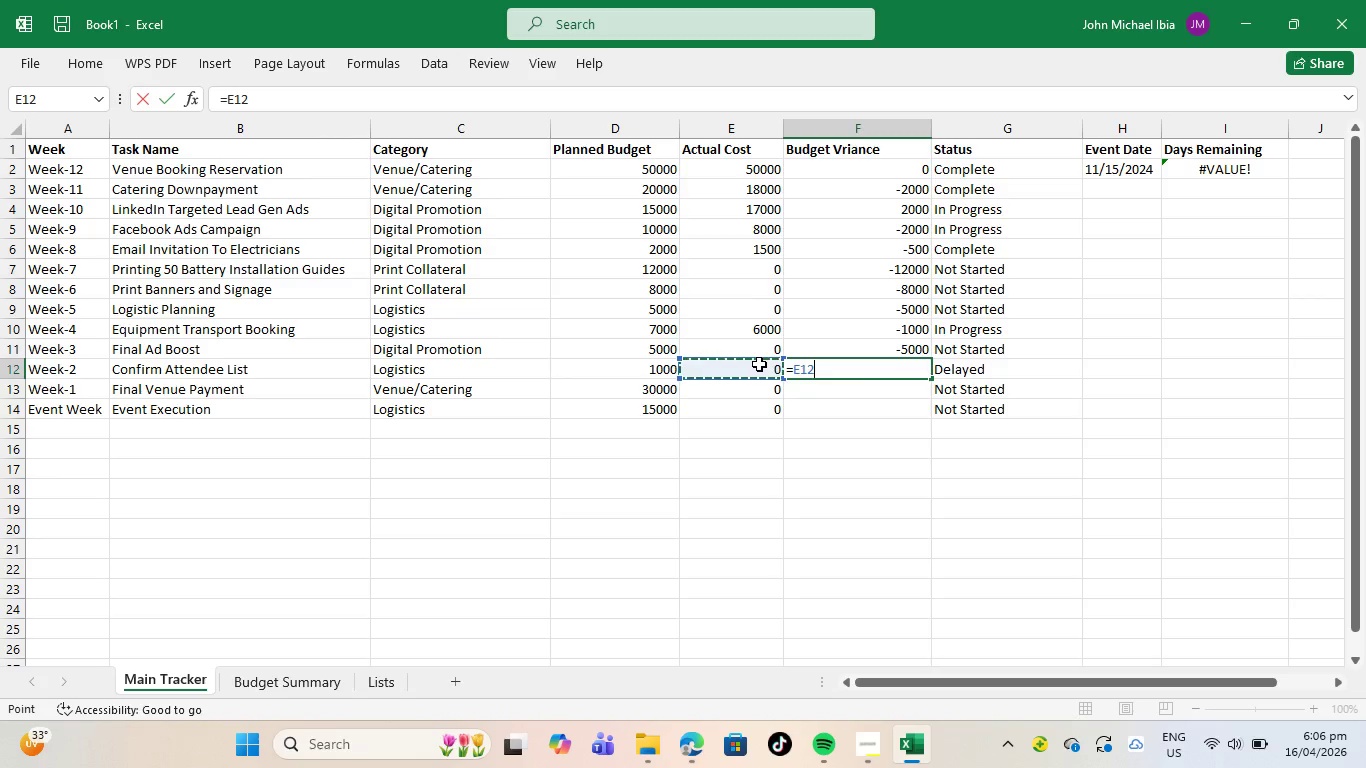 
key(Minus)
 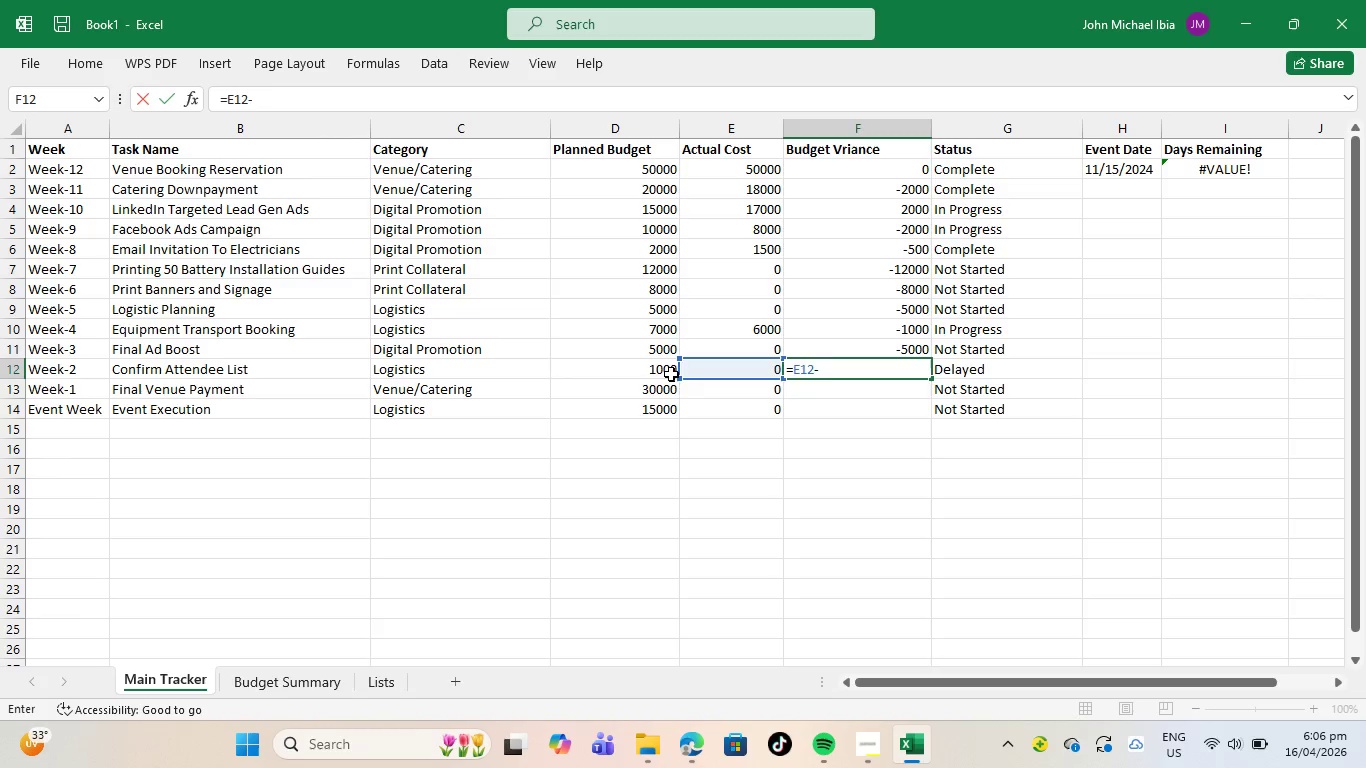 
left_click([671, 374])
 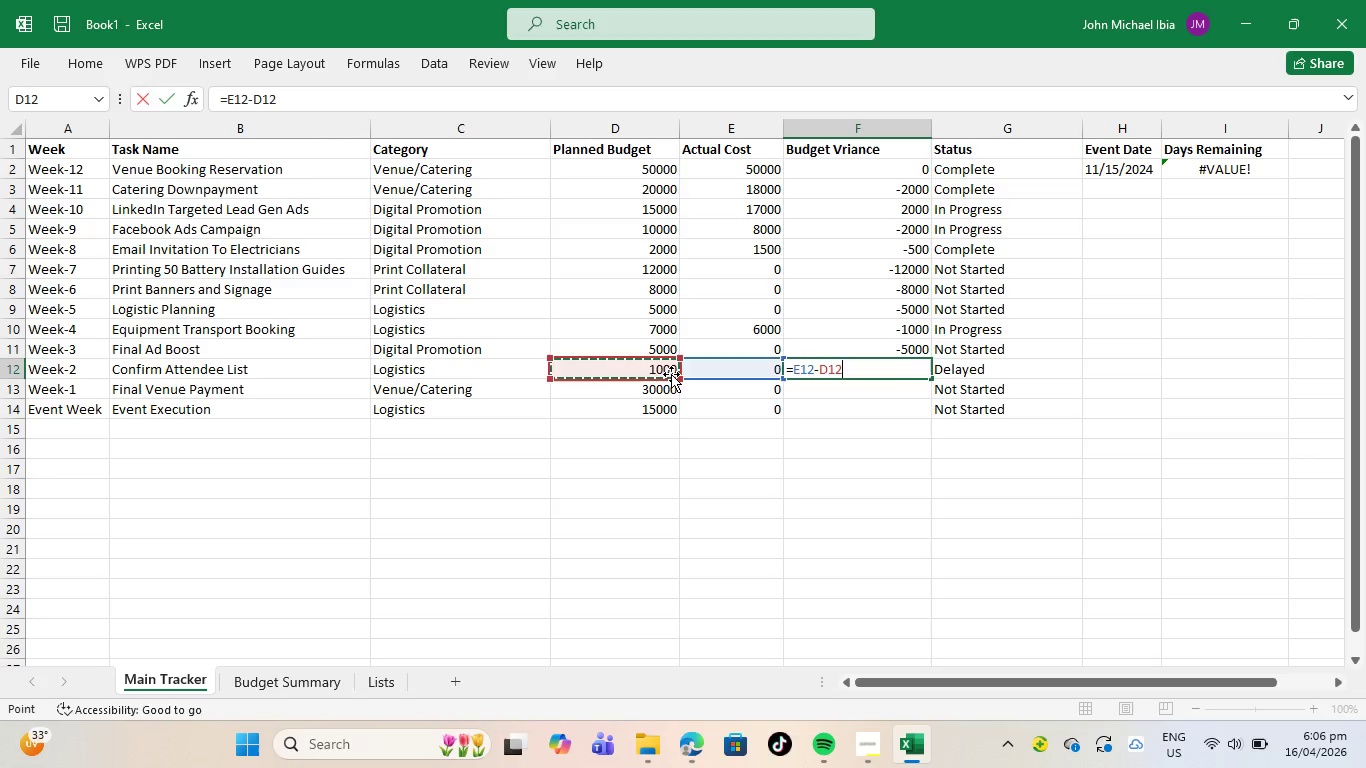 
key(Enter)
 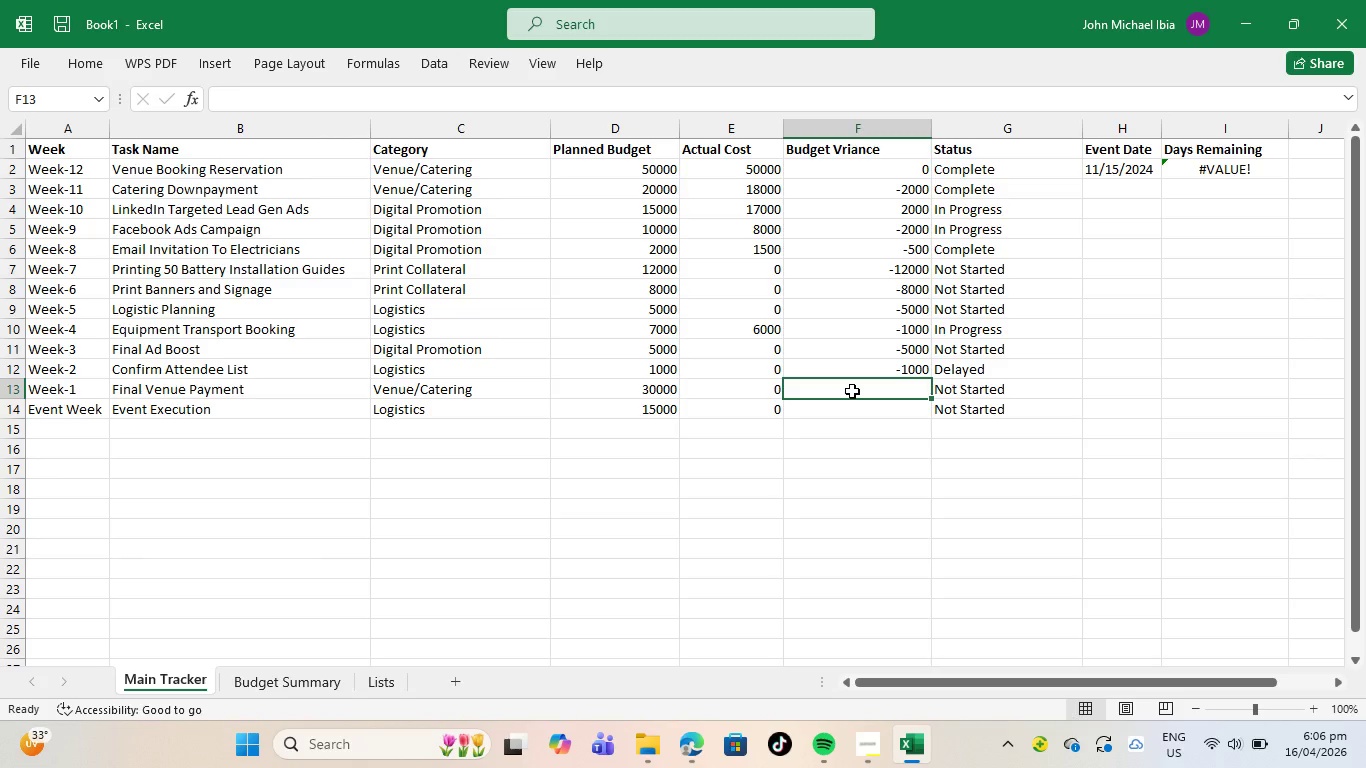 
key(Equal)
 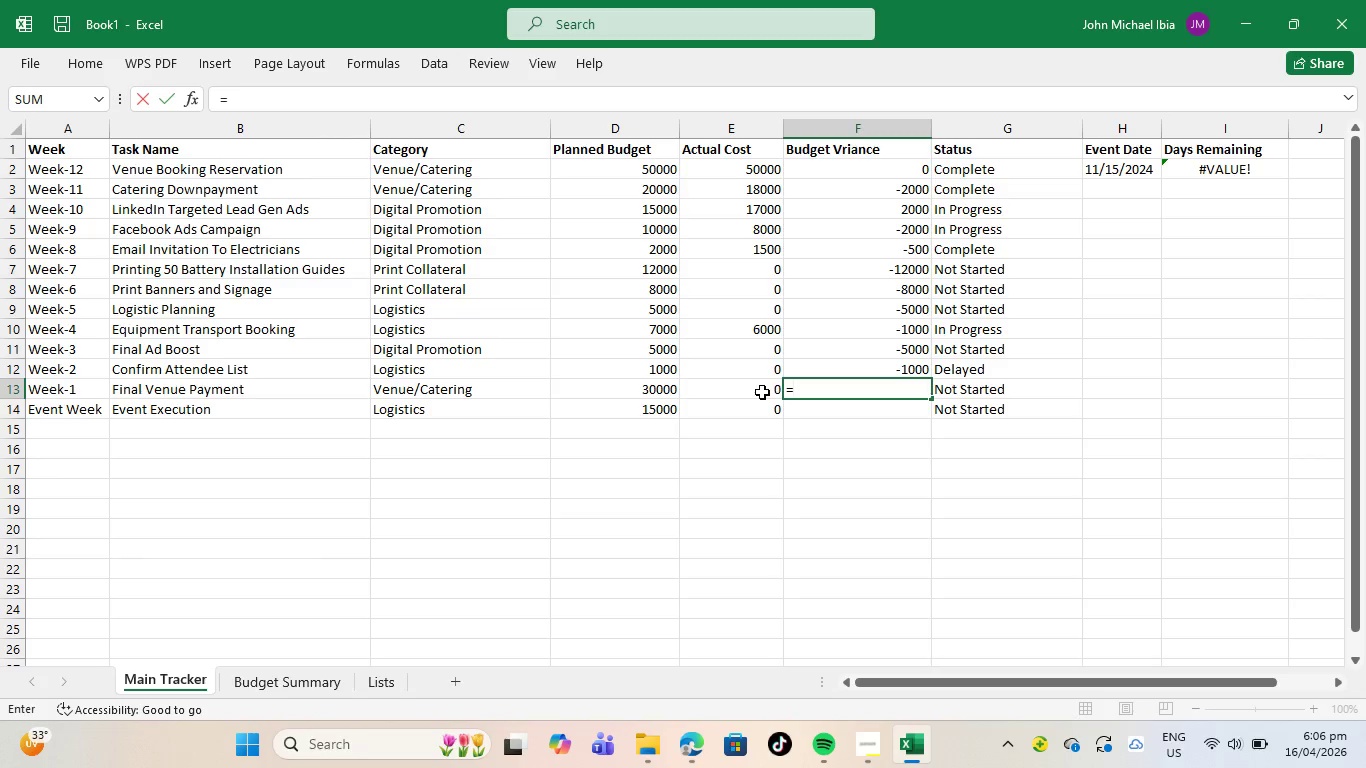 
left_click([762, 392])
 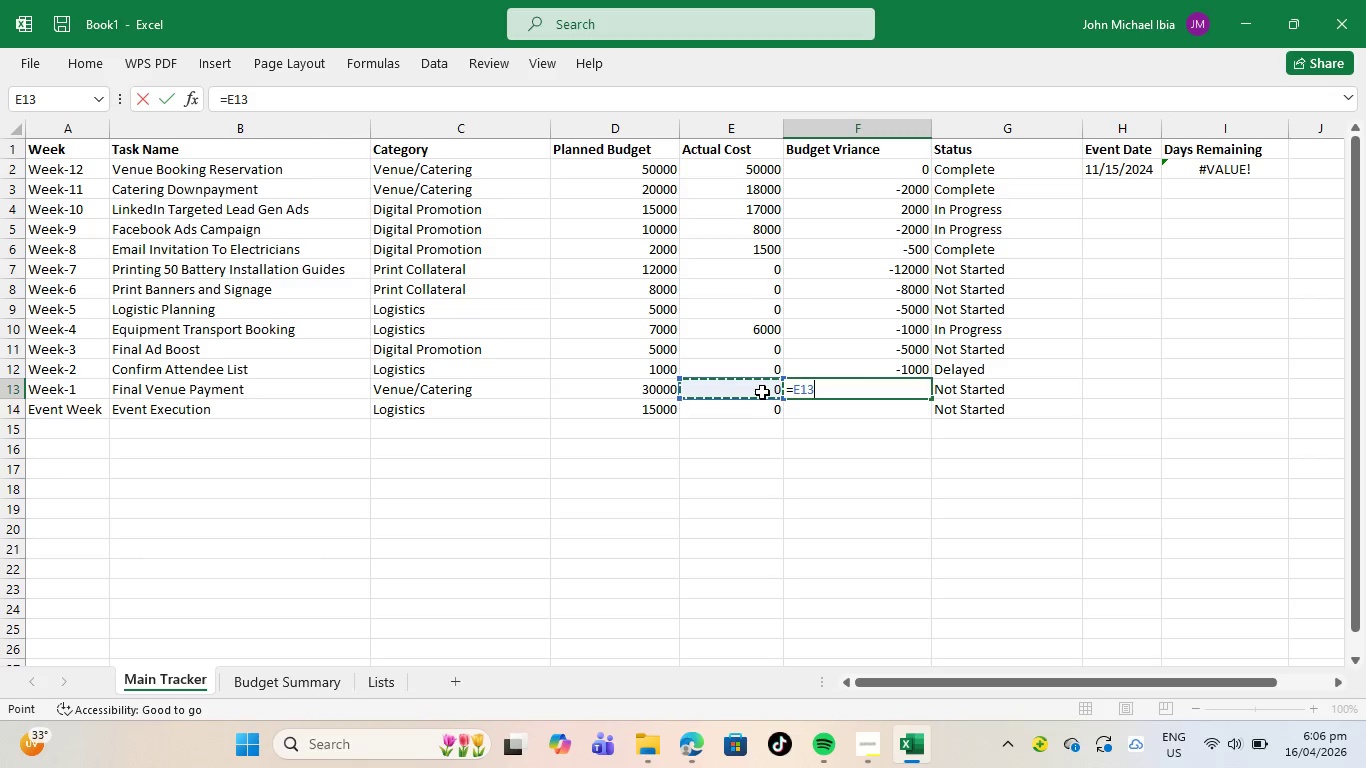 
key(Minus)
 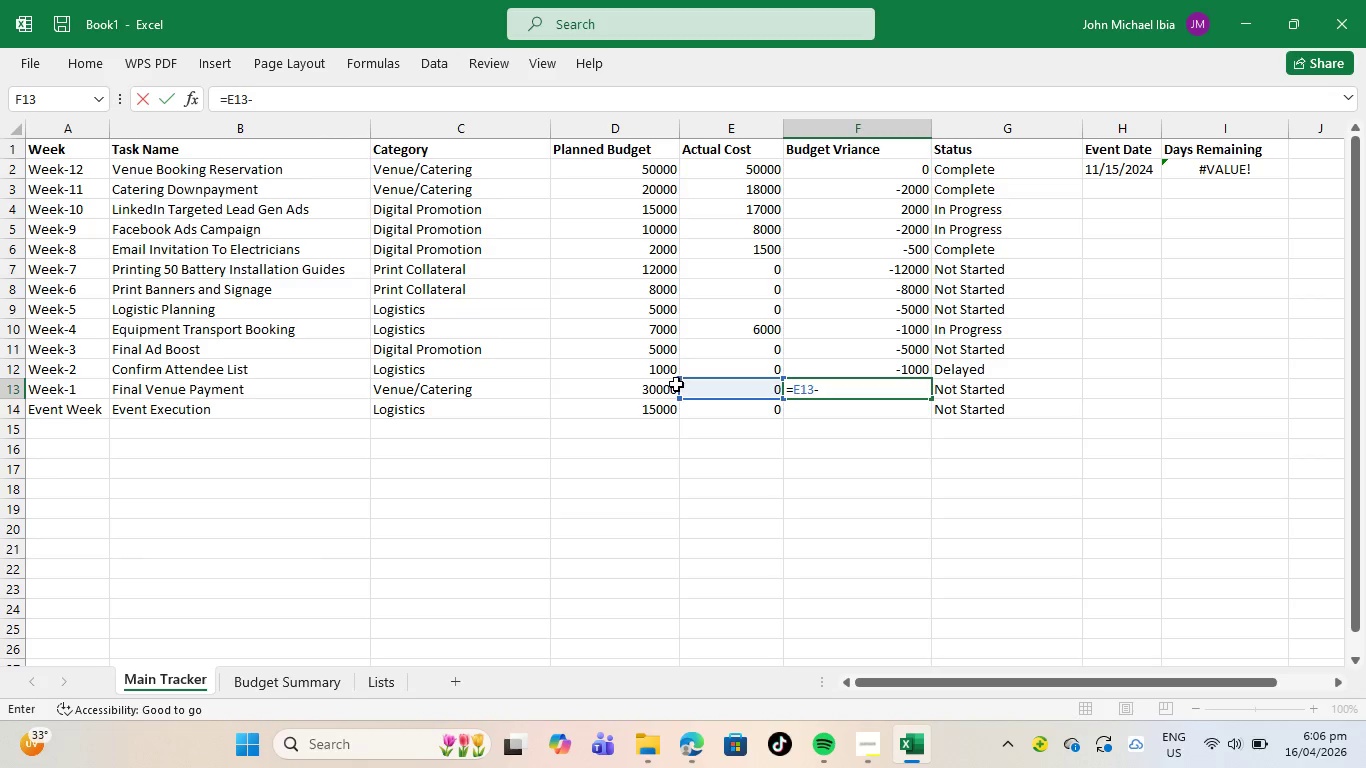 
left_click([673, 387])
 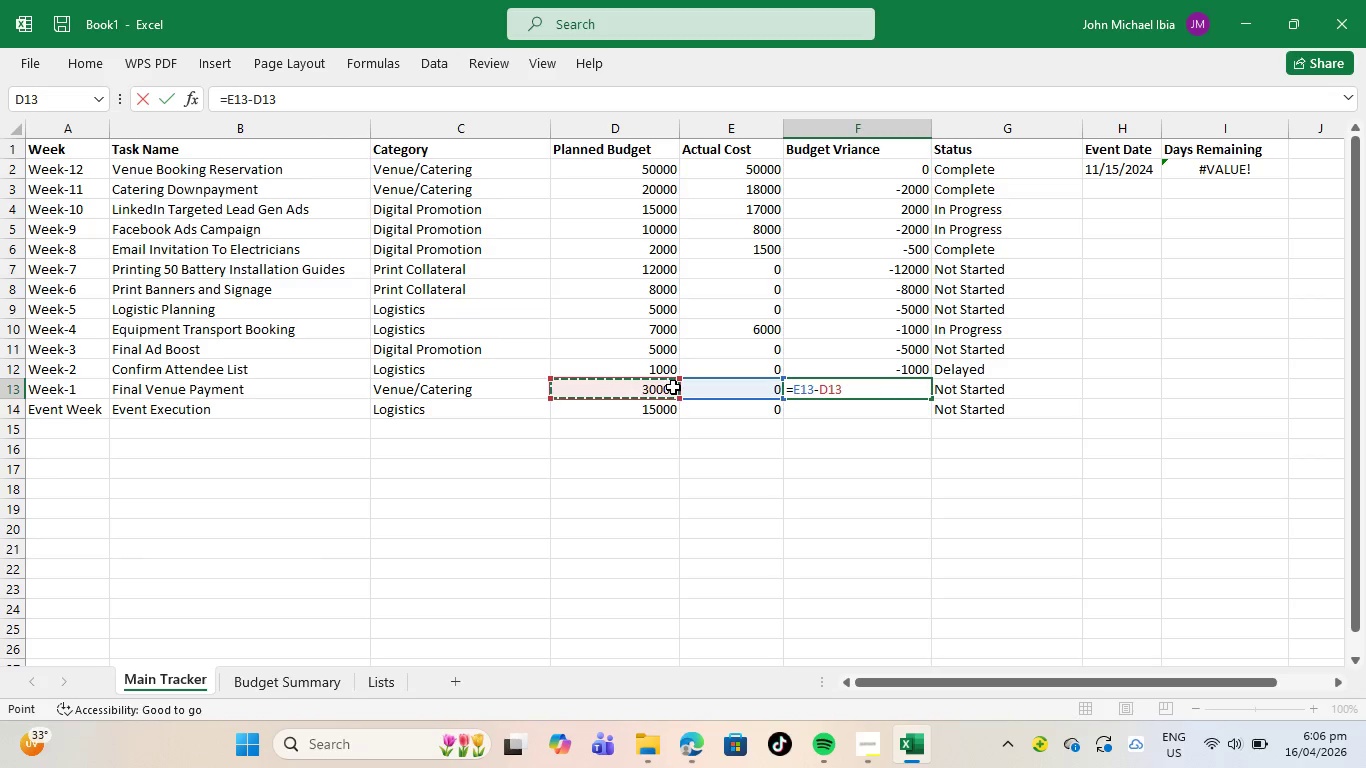 
key(Enter)
 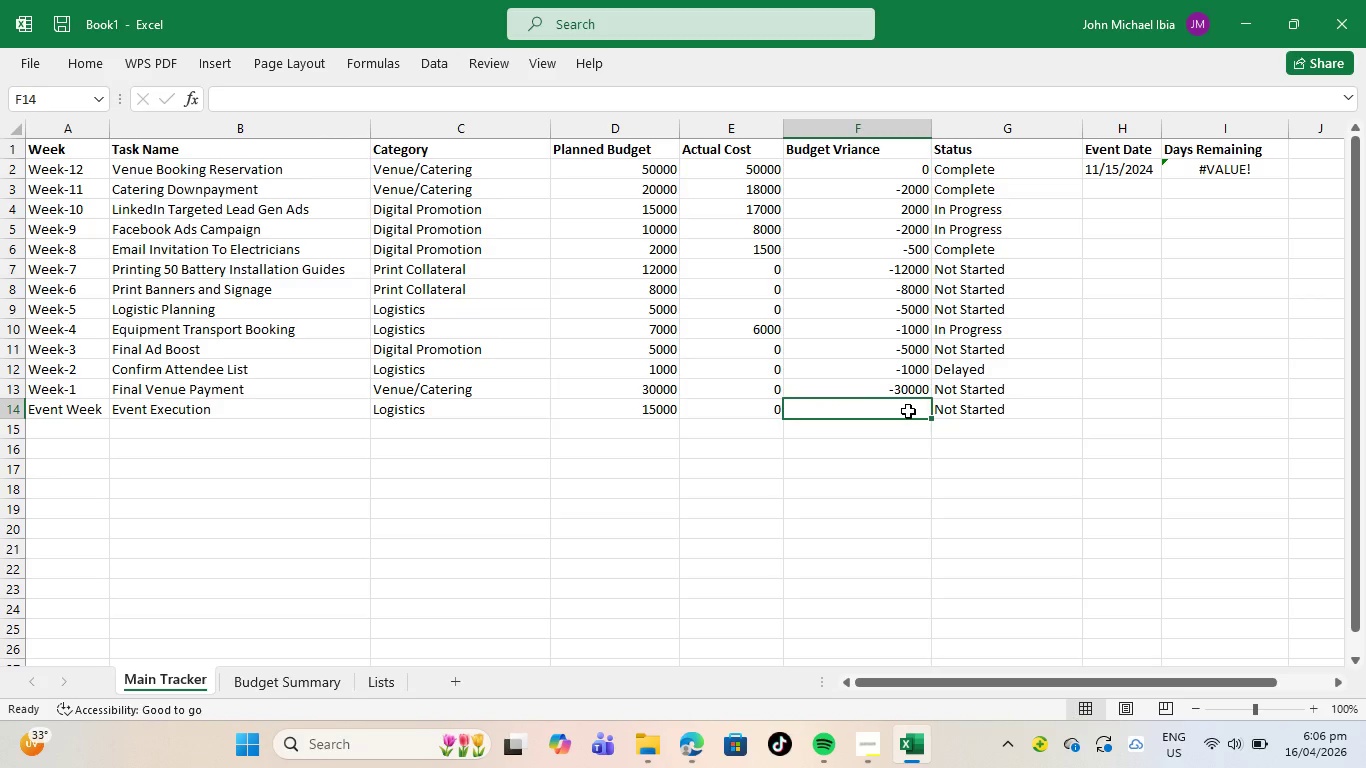 
key(Equal)
 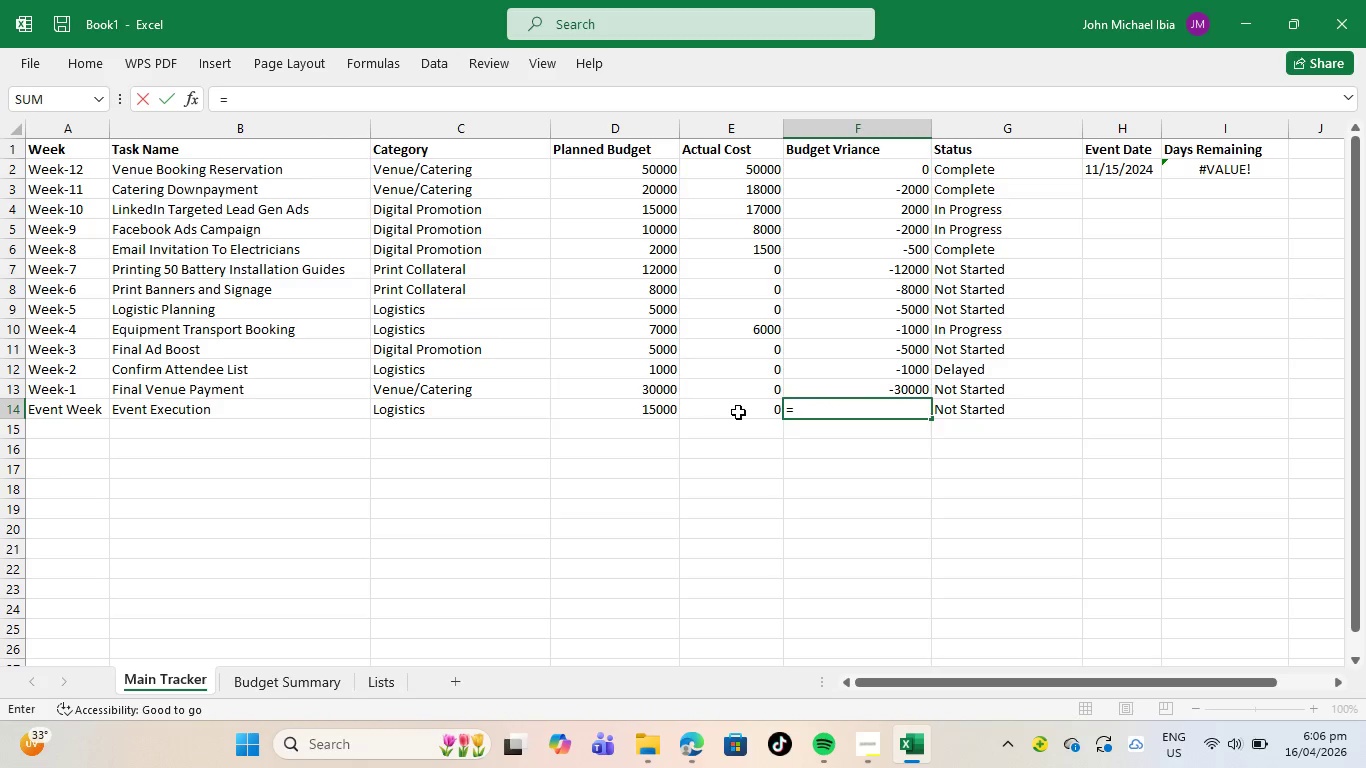 
left_click([738, 412])
 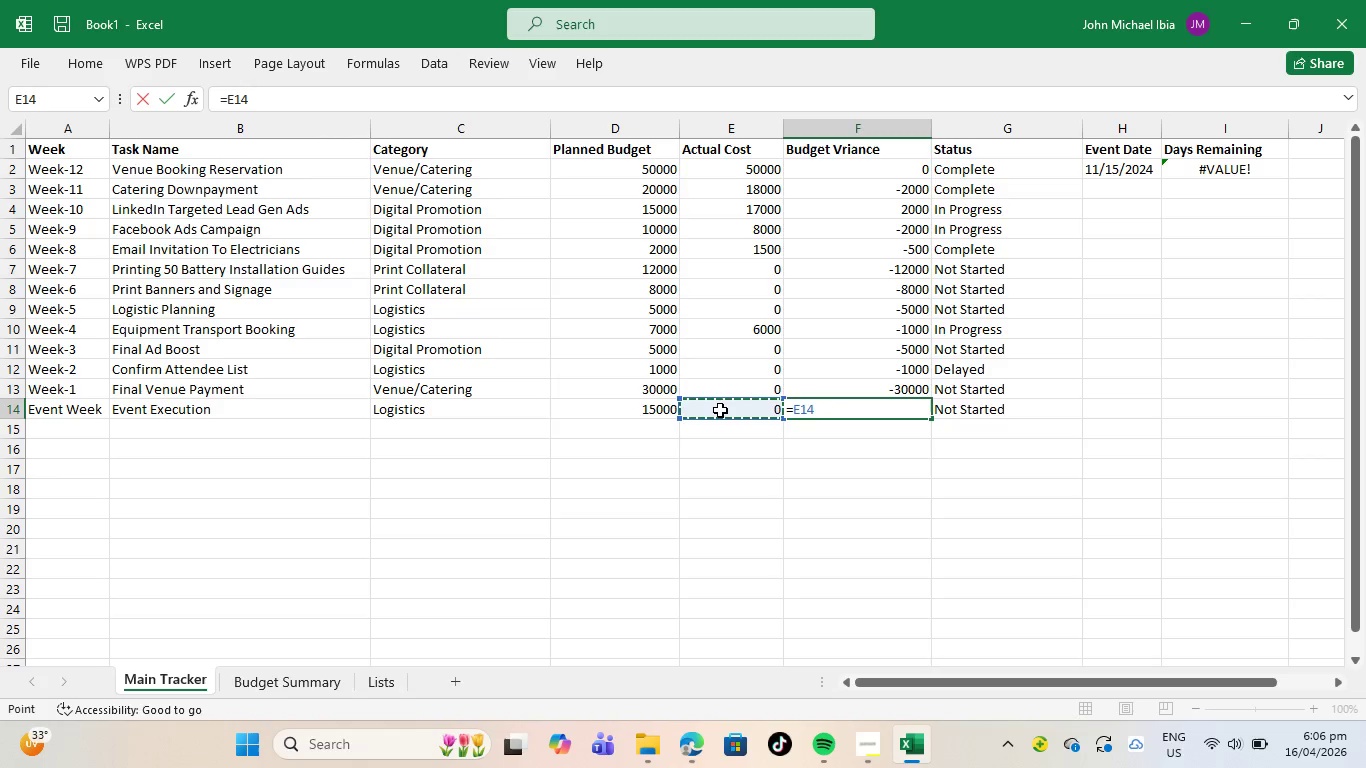 
key(Minus)
 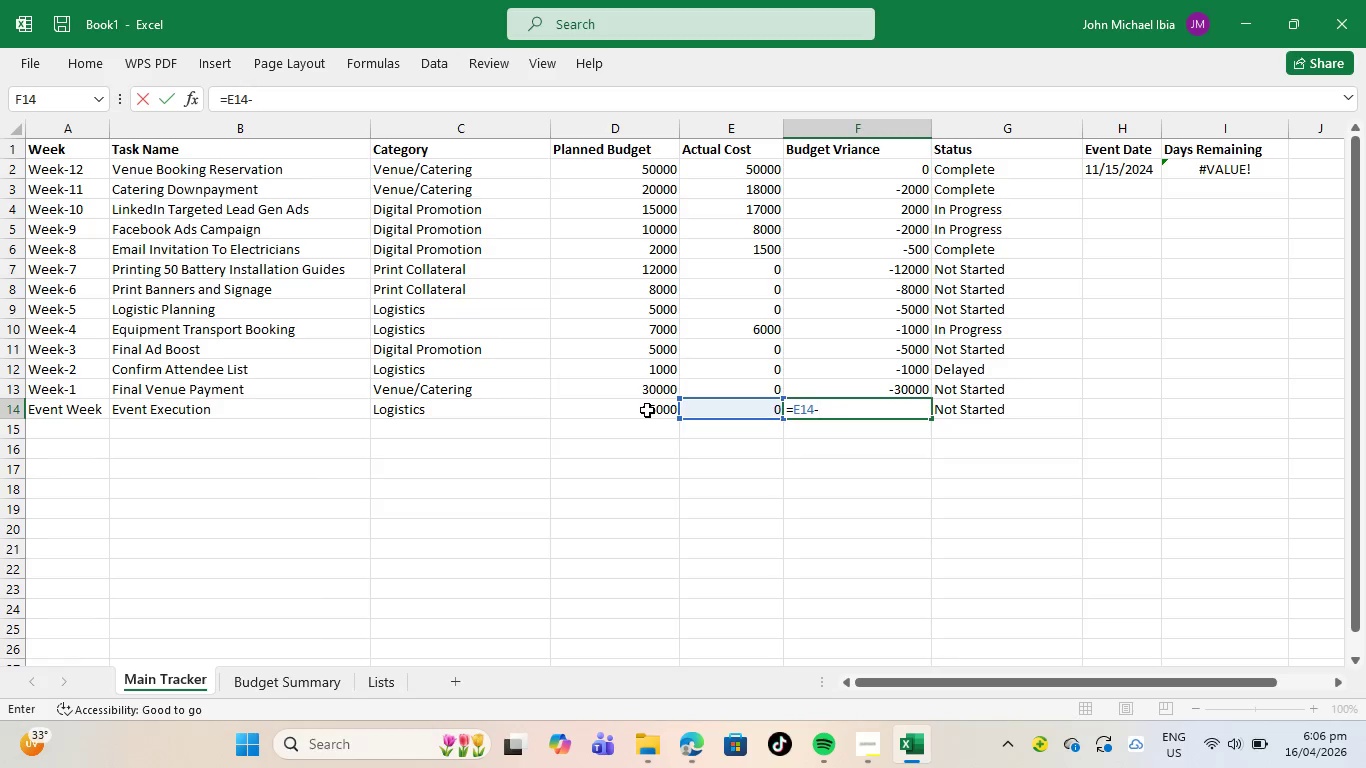 
left_click([647, 410])
 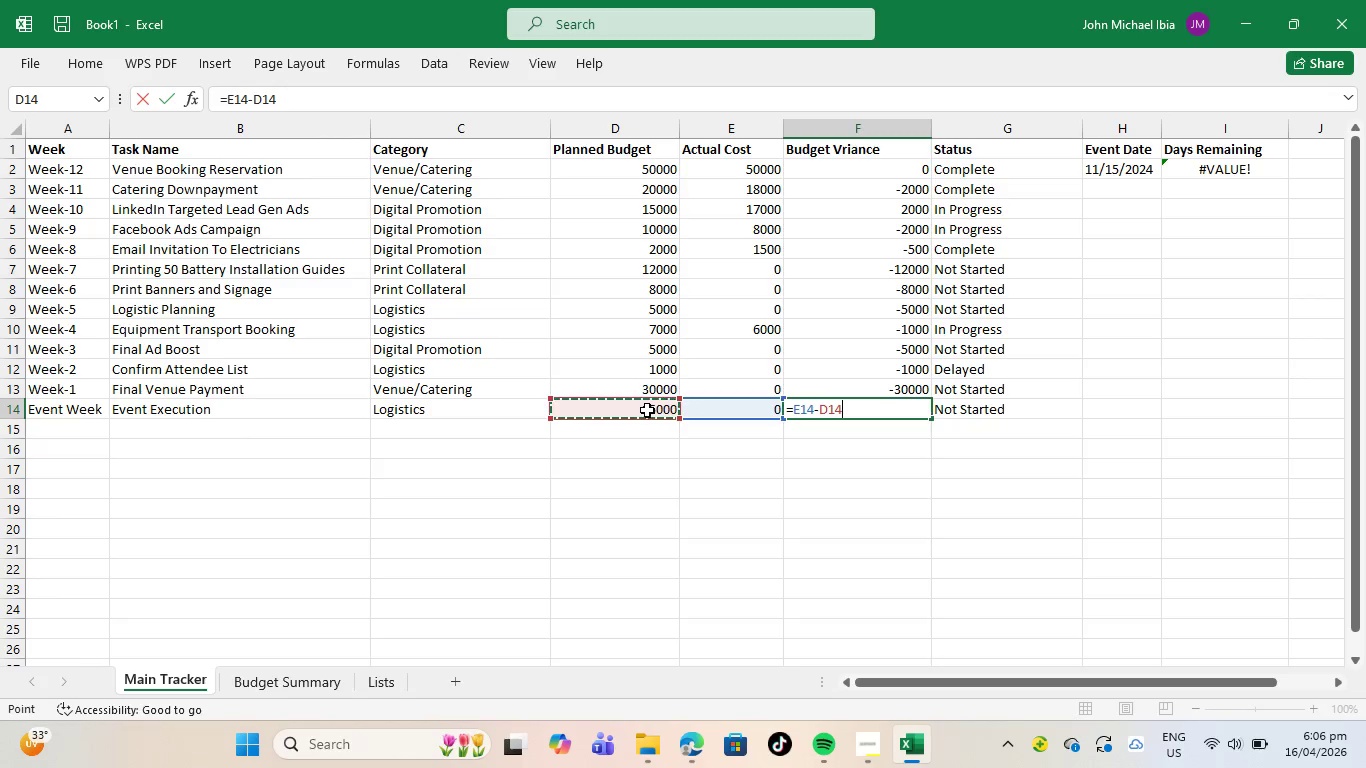 
key(Enter)
 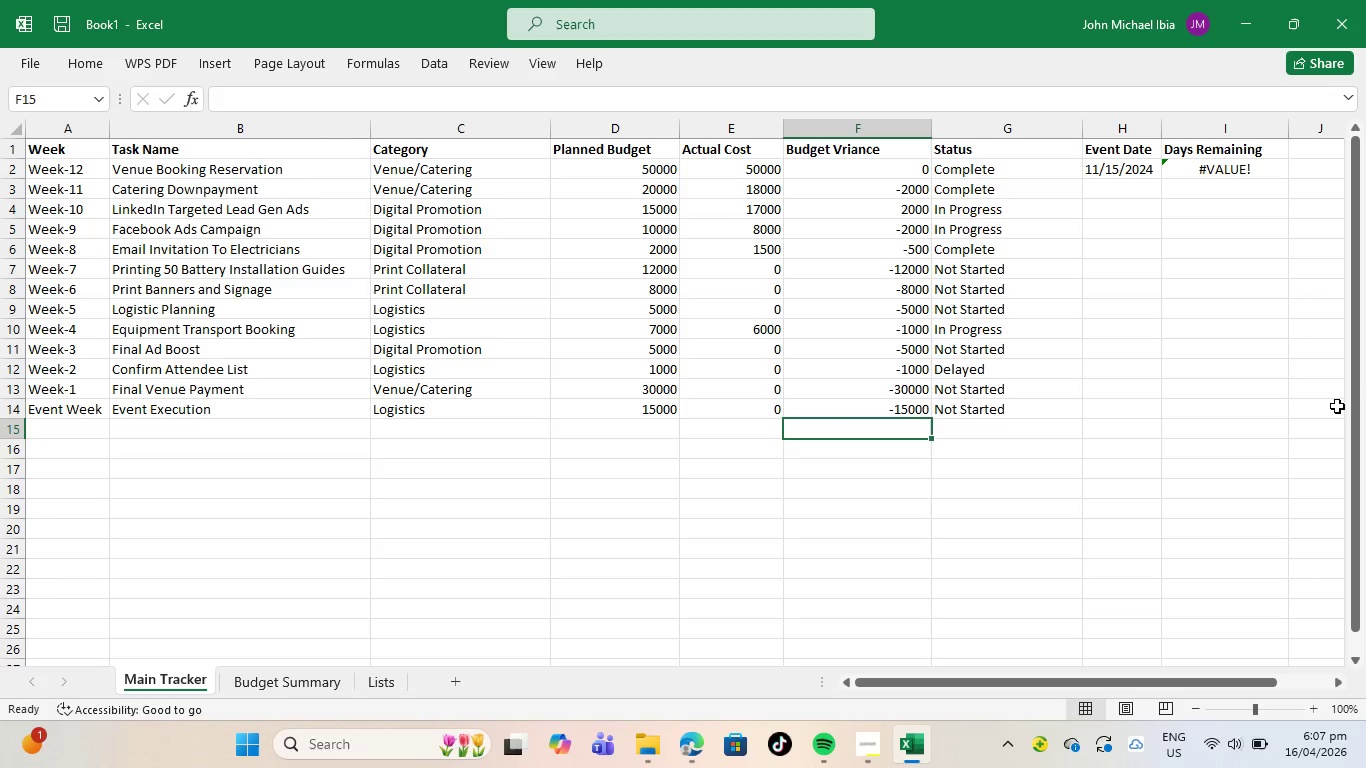 
wait(11.23)
 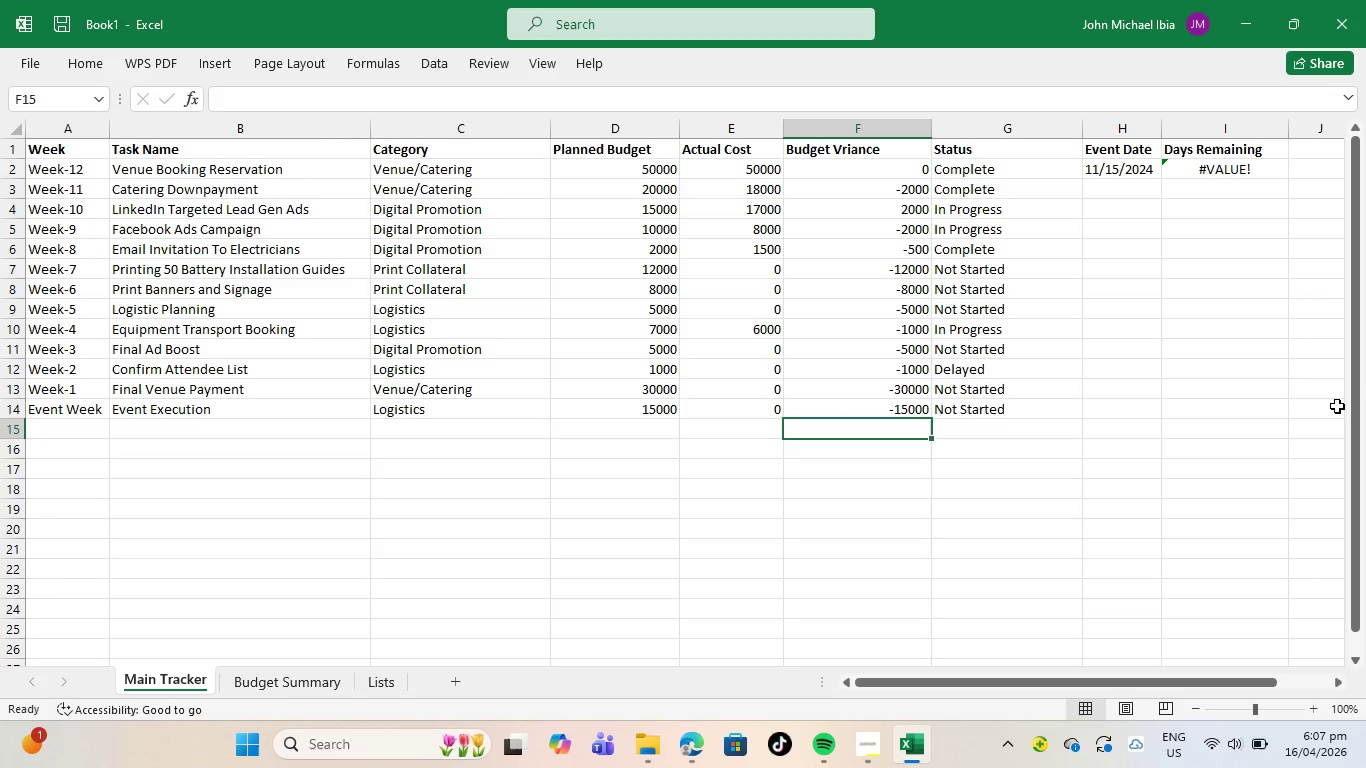 
left_click([1209, 171])
 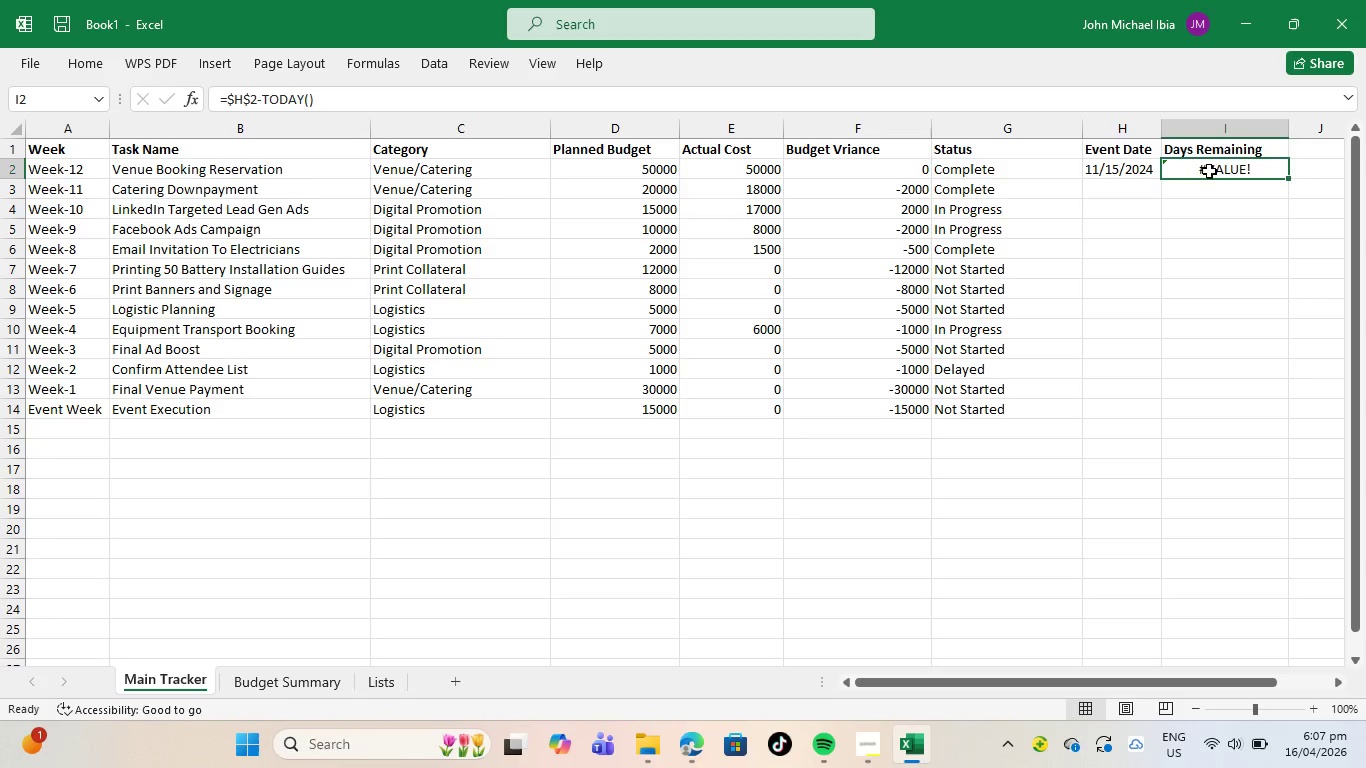 
key(Backspace)
 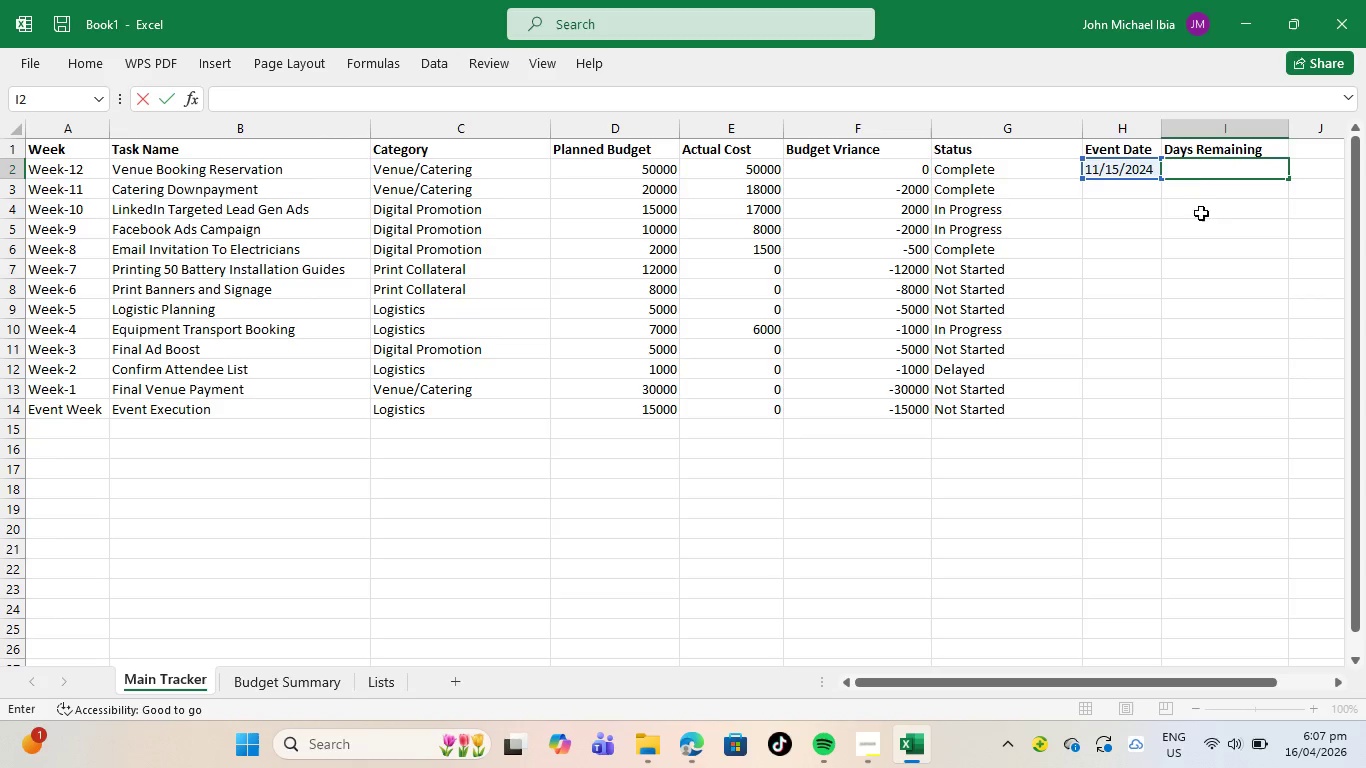 
left_click([1205, 187])
 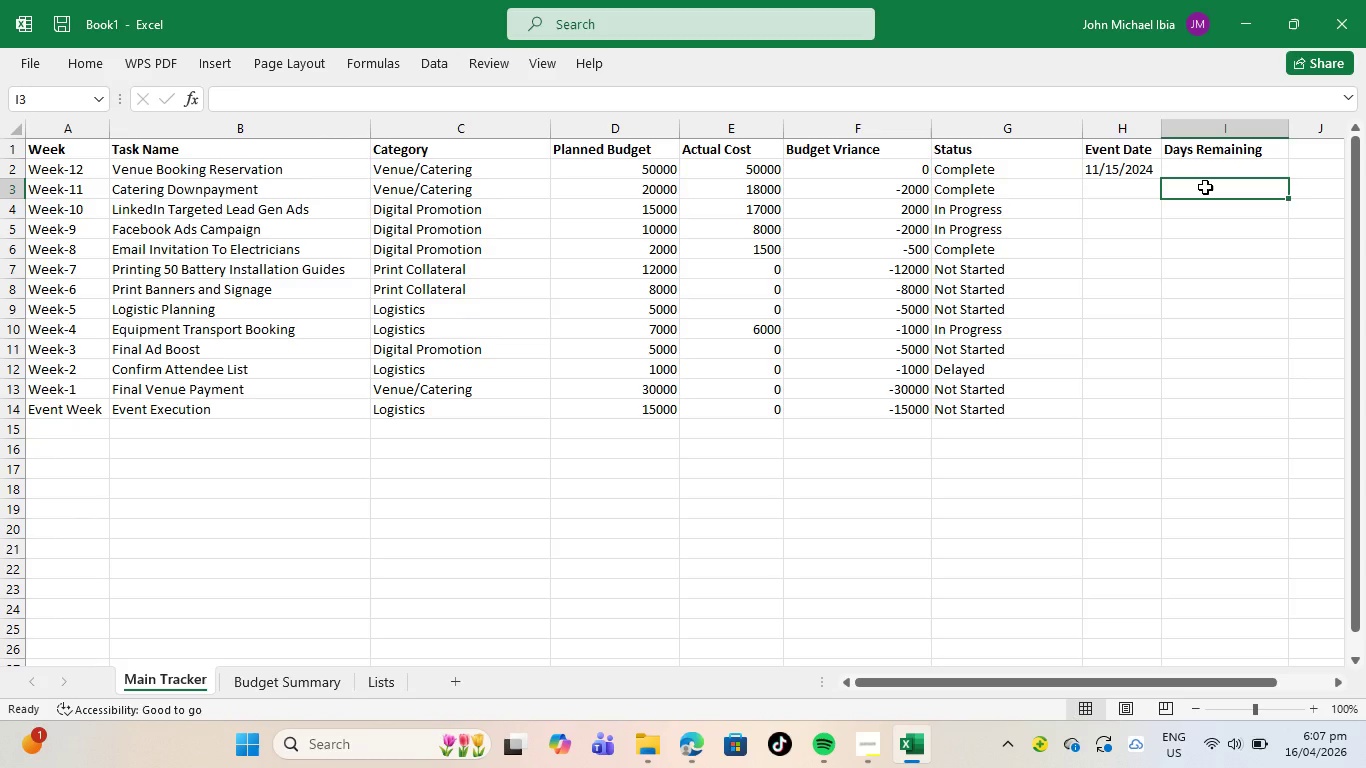 
wait(35.38)
 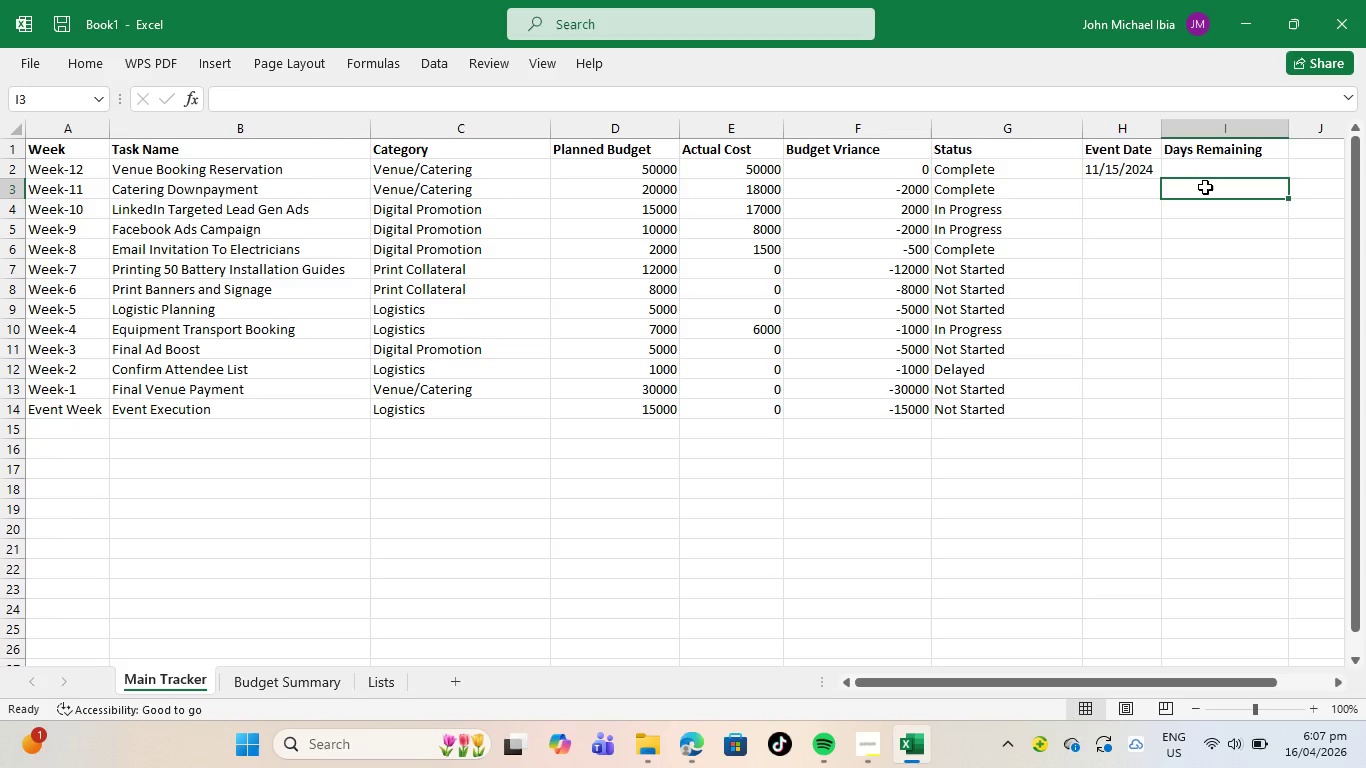 
left_click_drag(start_coordinate=[1181, 165], to_coordinate=[1181, 171])
 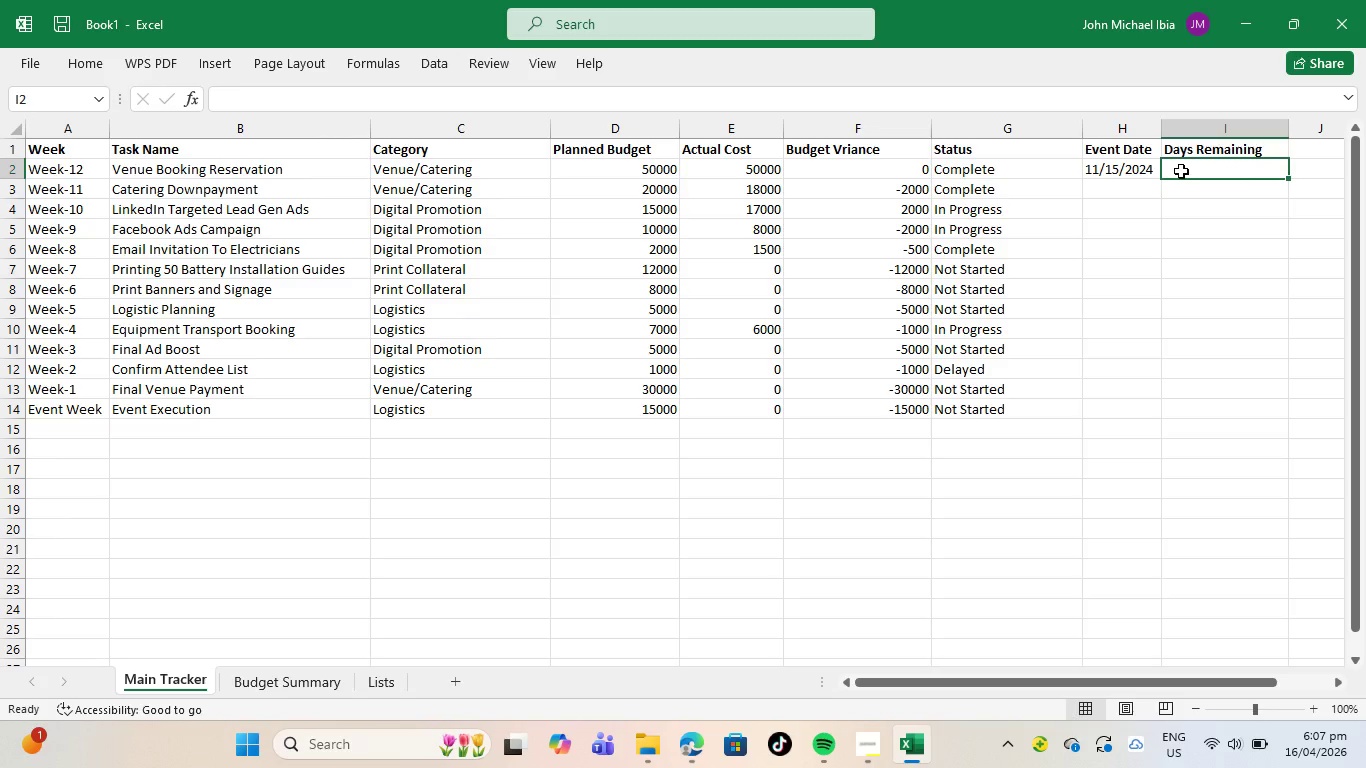 
type(=$H$2-TODAY)
 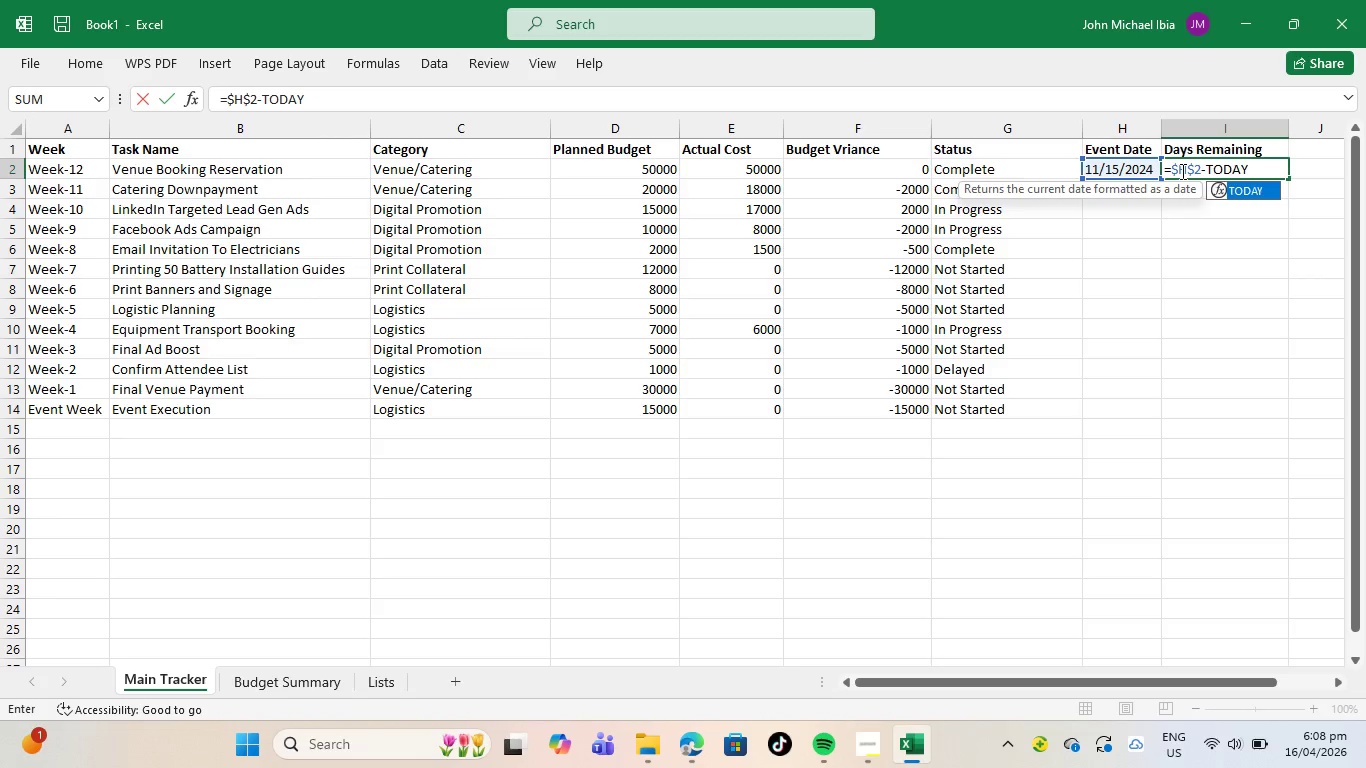 
type(())
 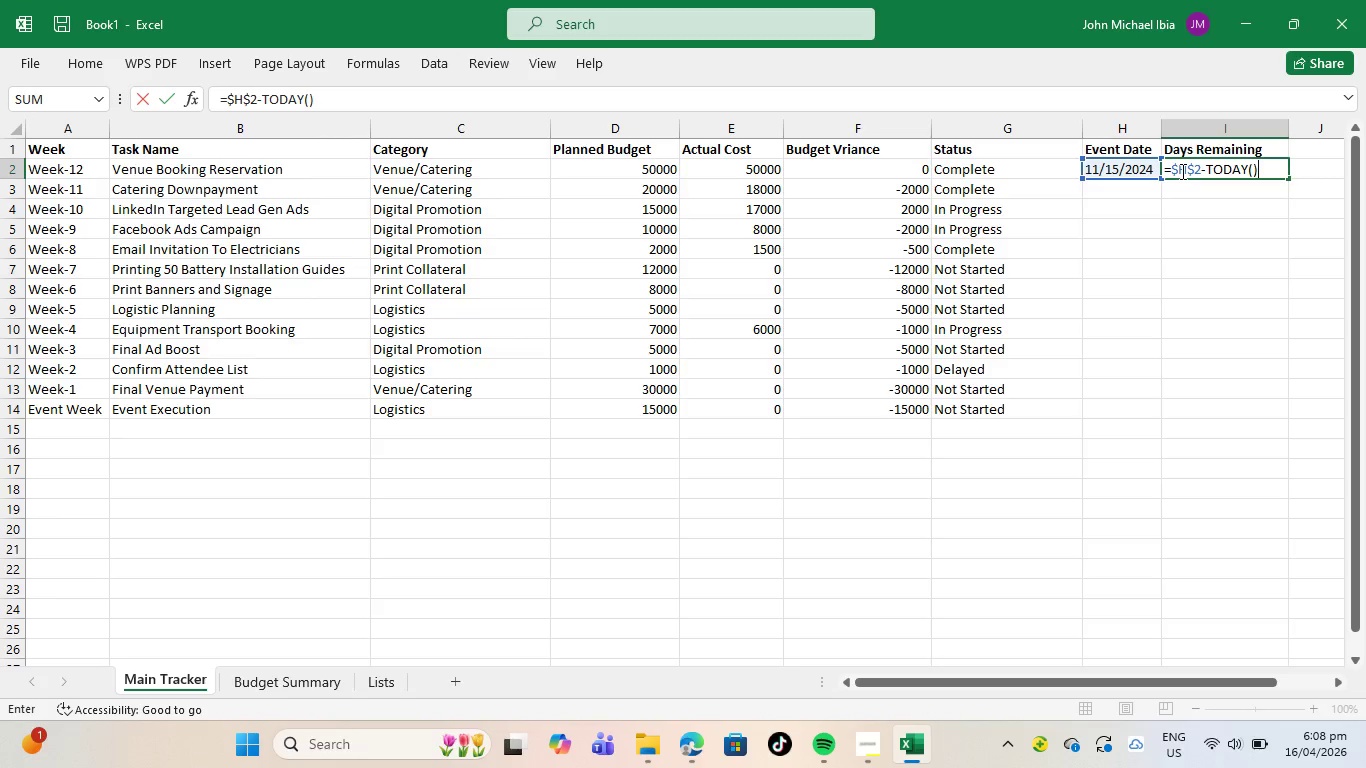 
key(Enter)
 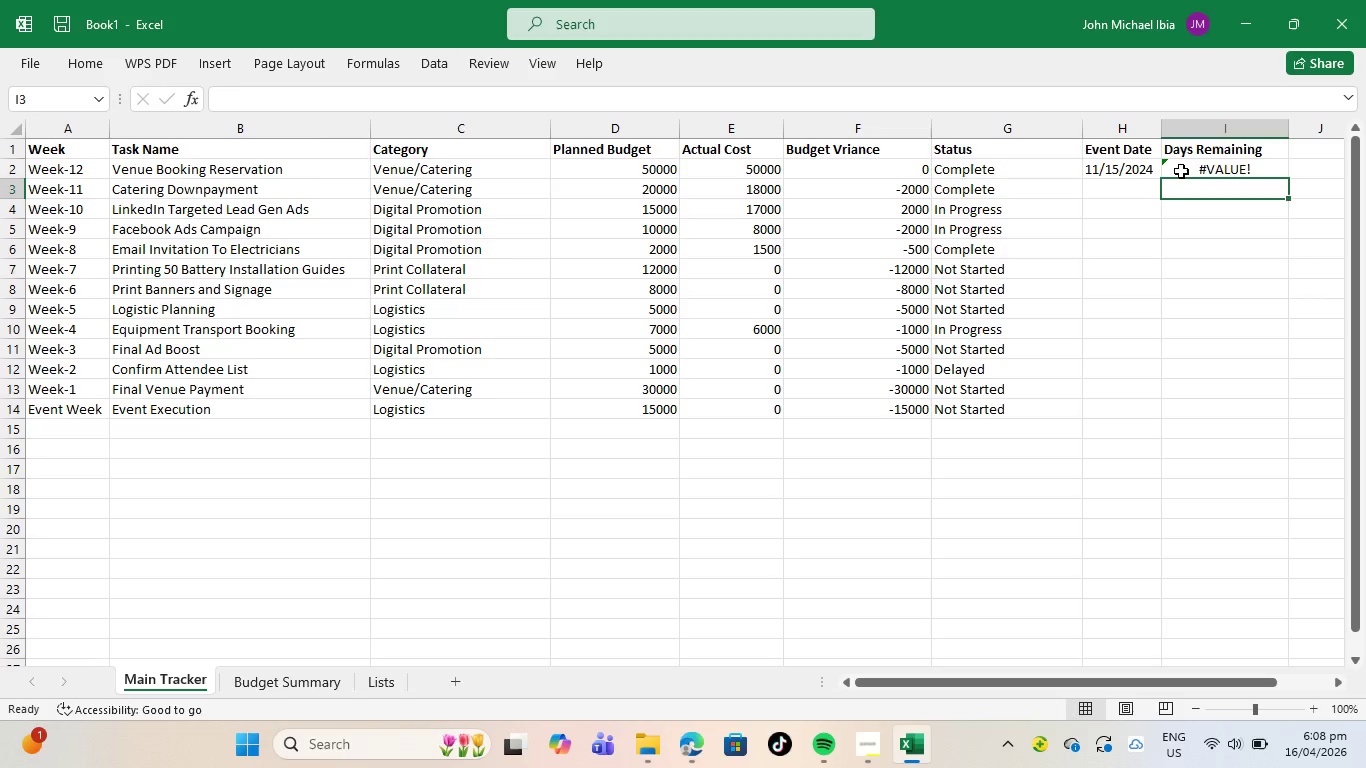 
left_click([1181, 171])
 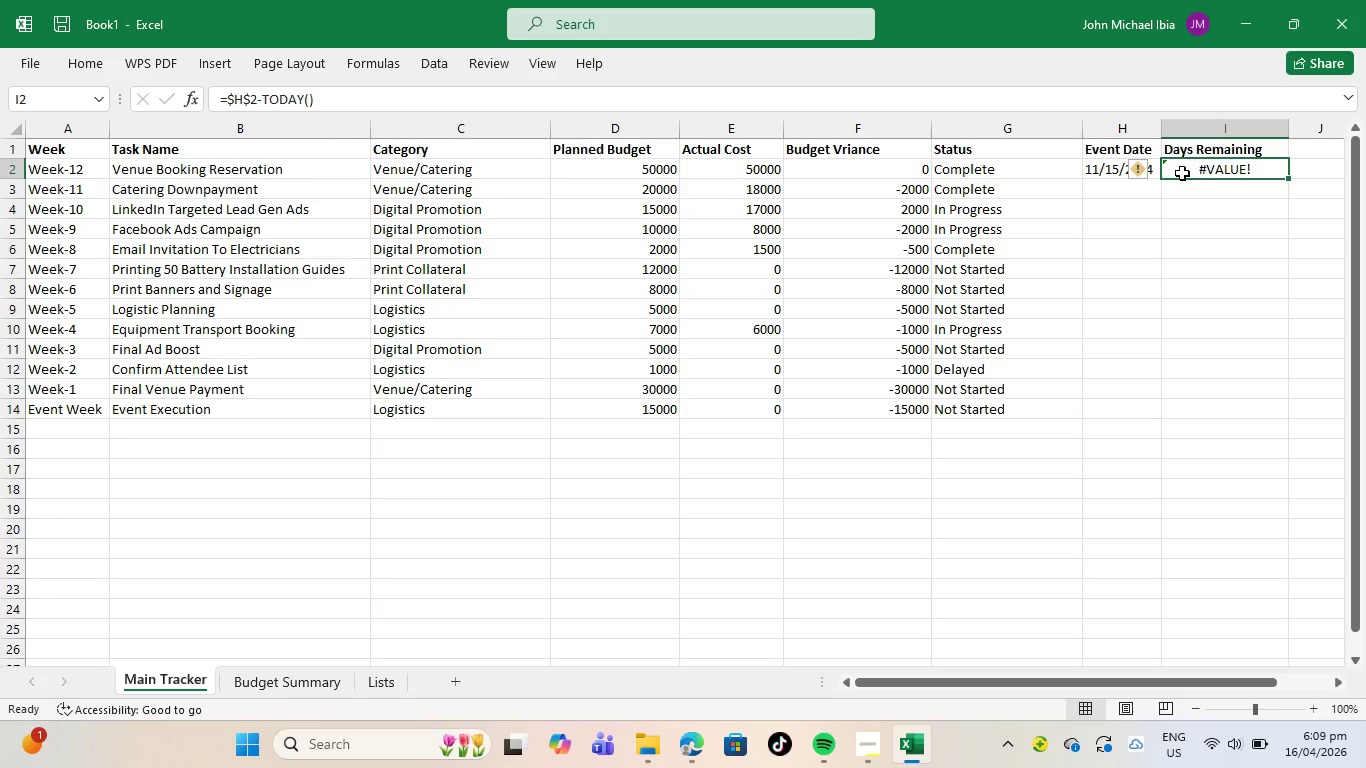 
wait(70.3)
 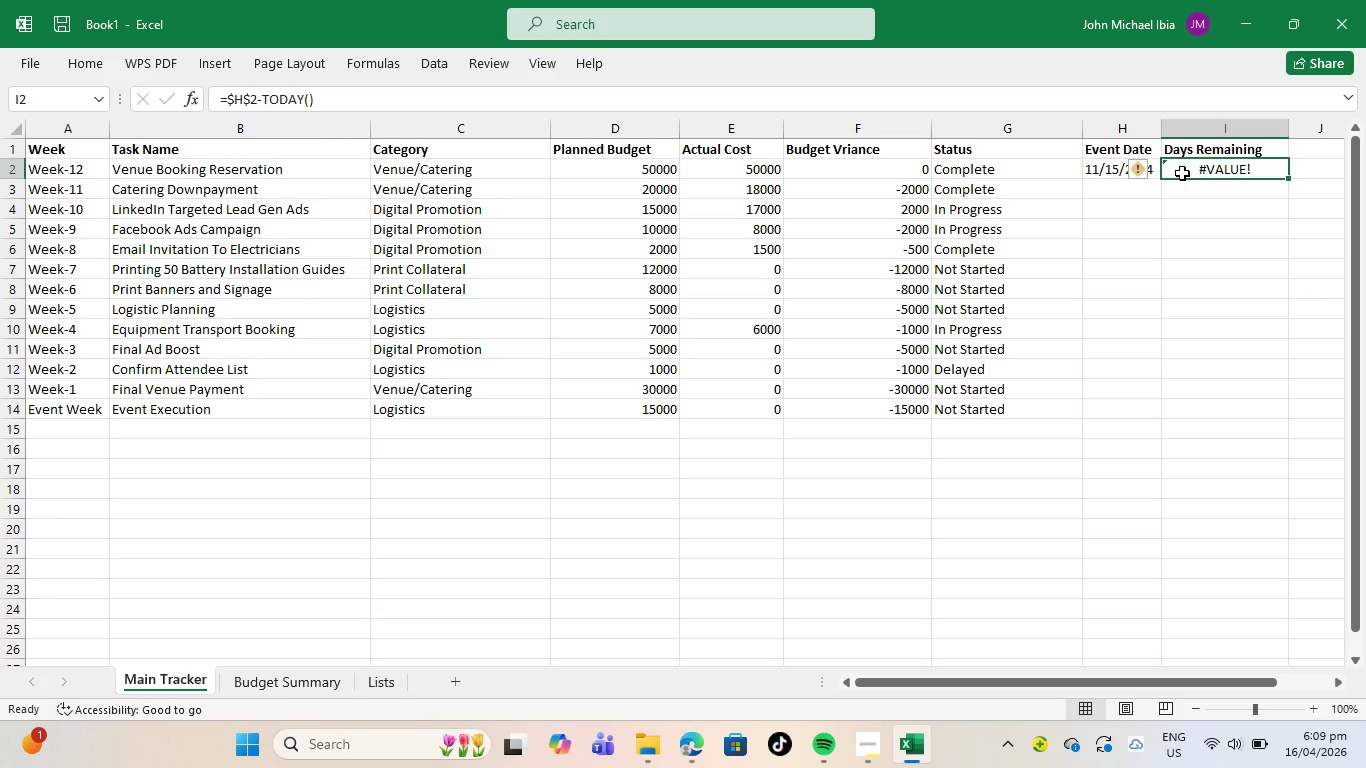 
left_click([262, 688])
 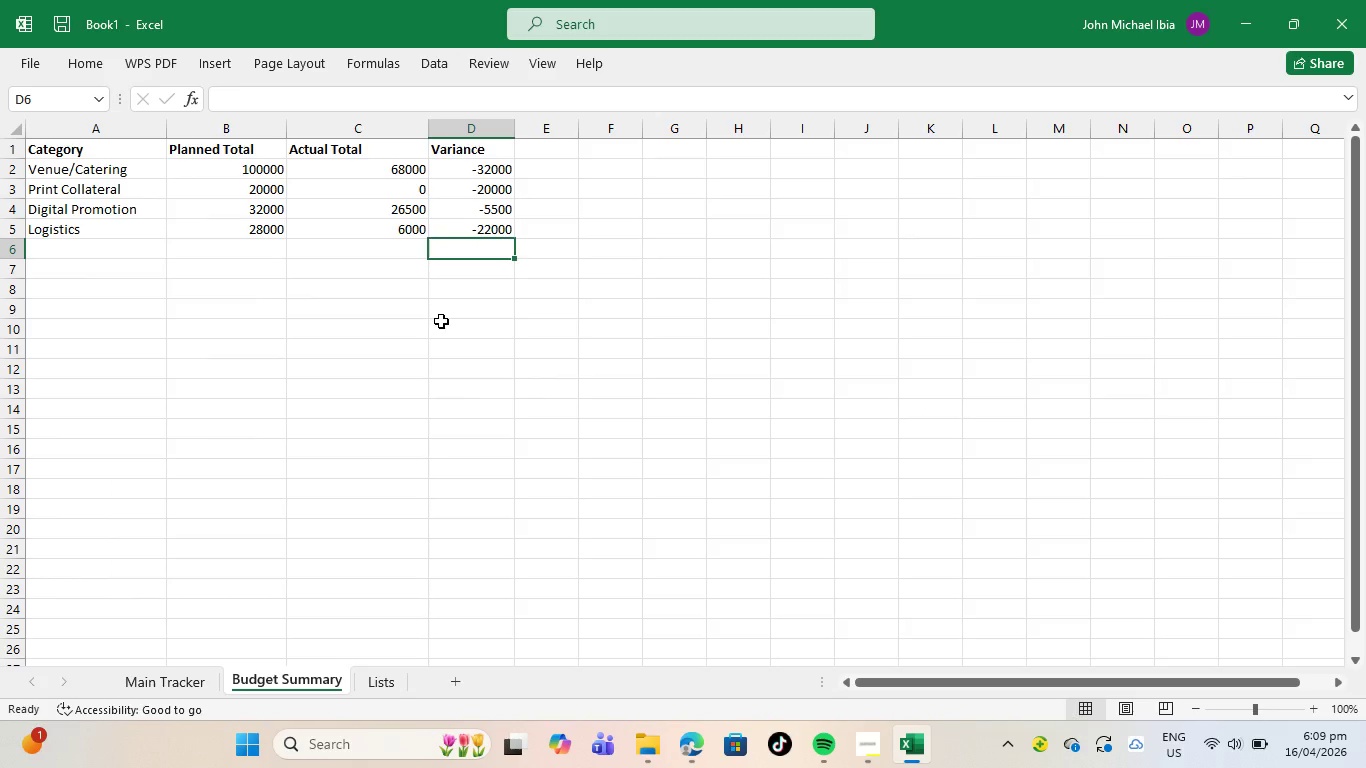 
scroll: coordinate [441, 321], scroll_direction: up, amount: 1.0
 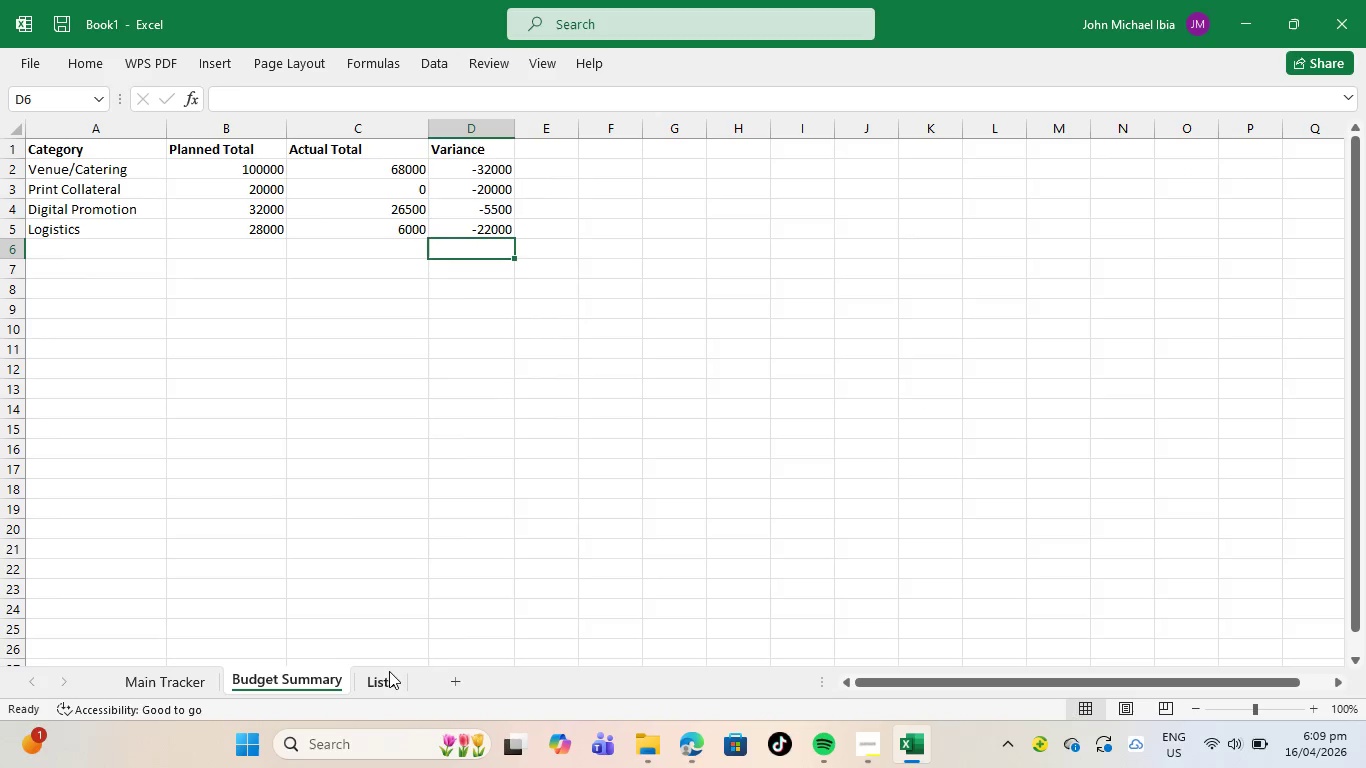 
left_click([389, 674])
 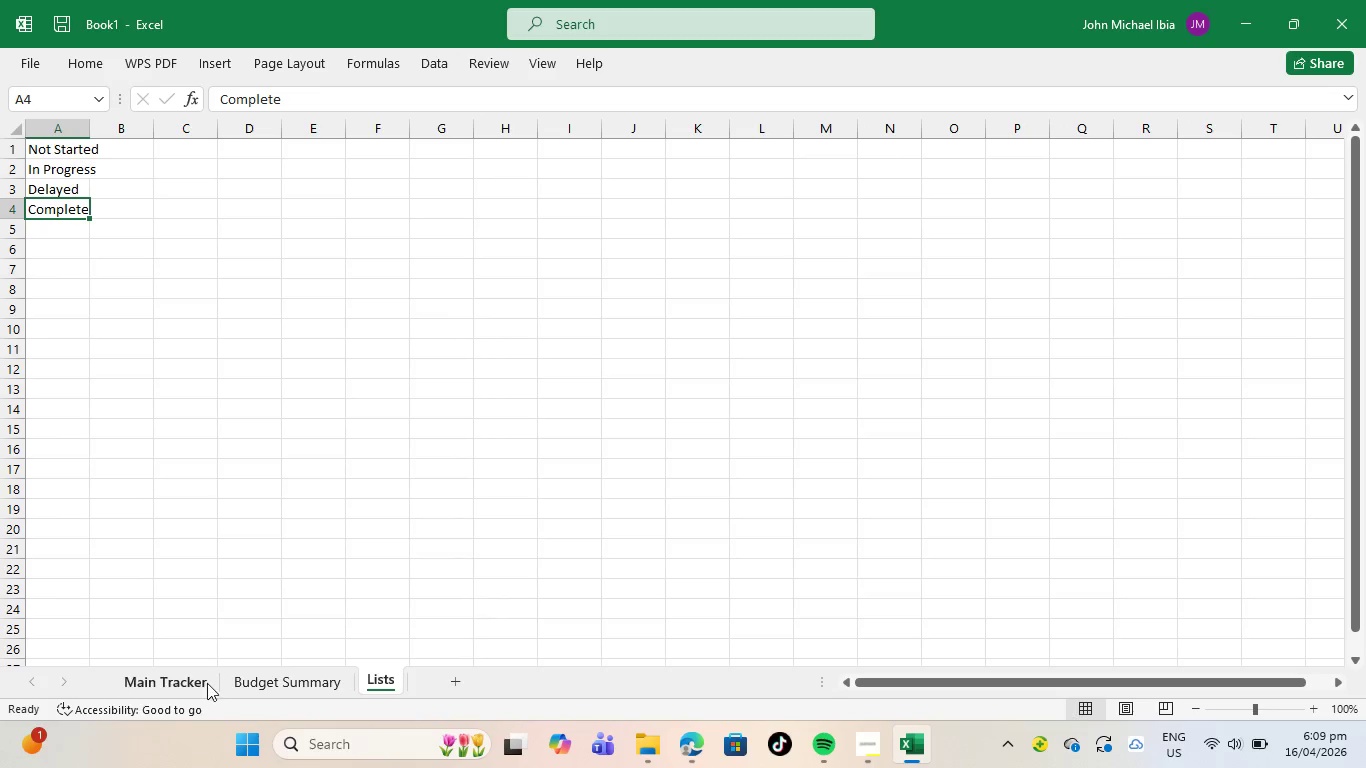 
left_click([207, 686])
 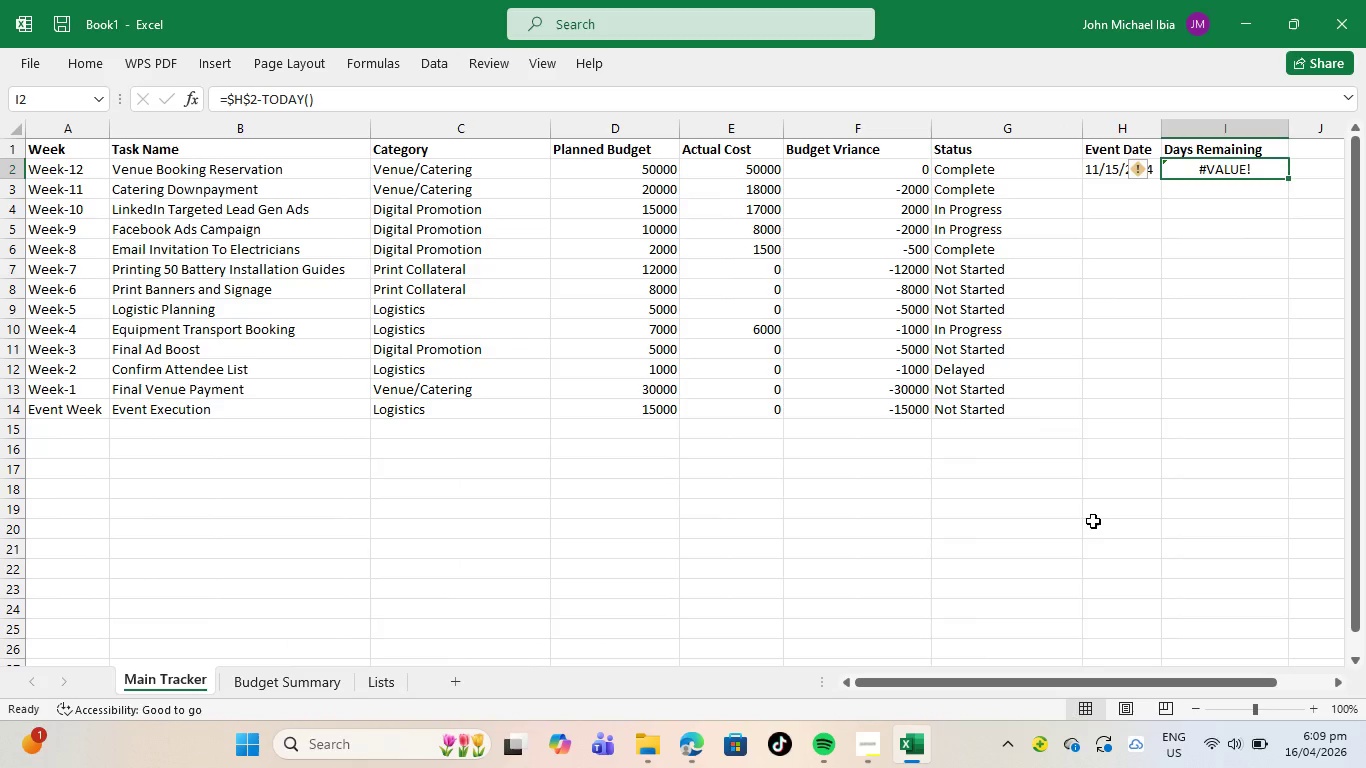 
wait(13.5)
 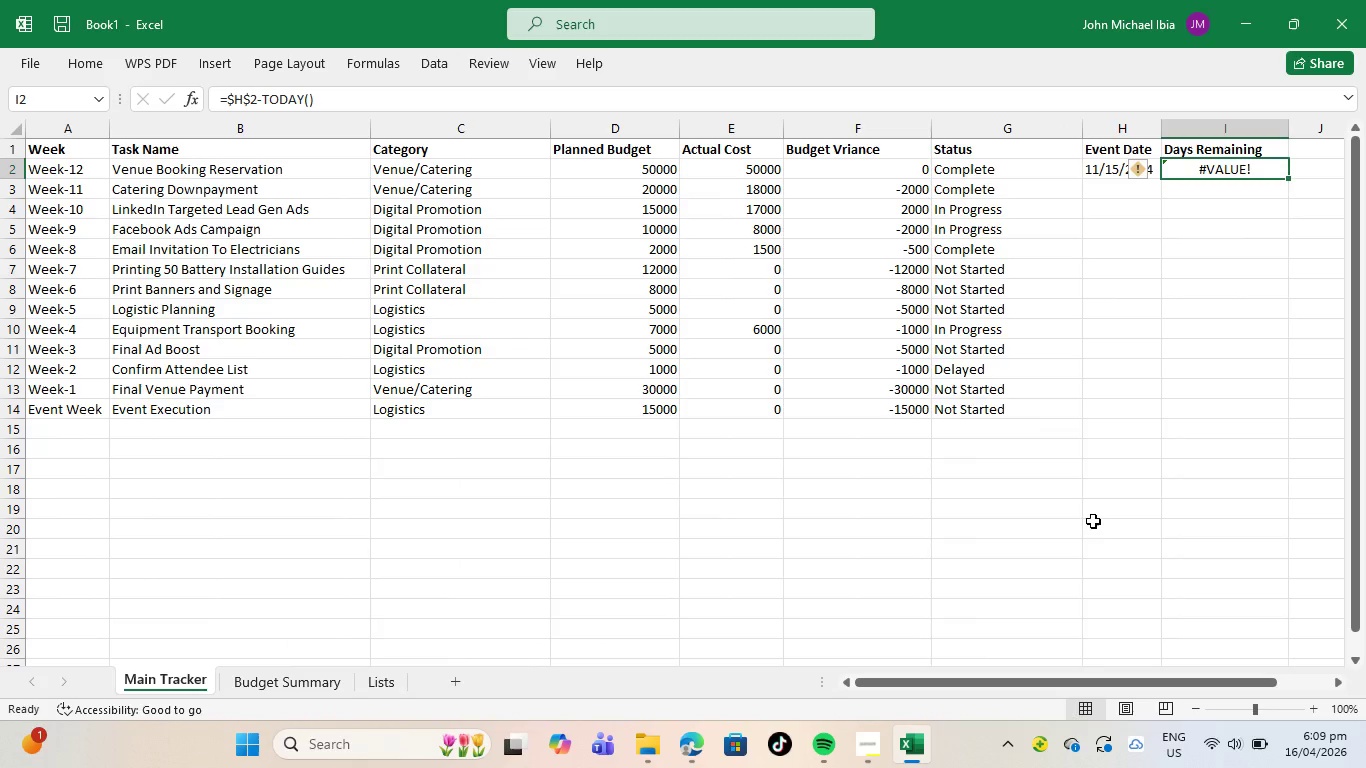 
left_click([1221, 173])
 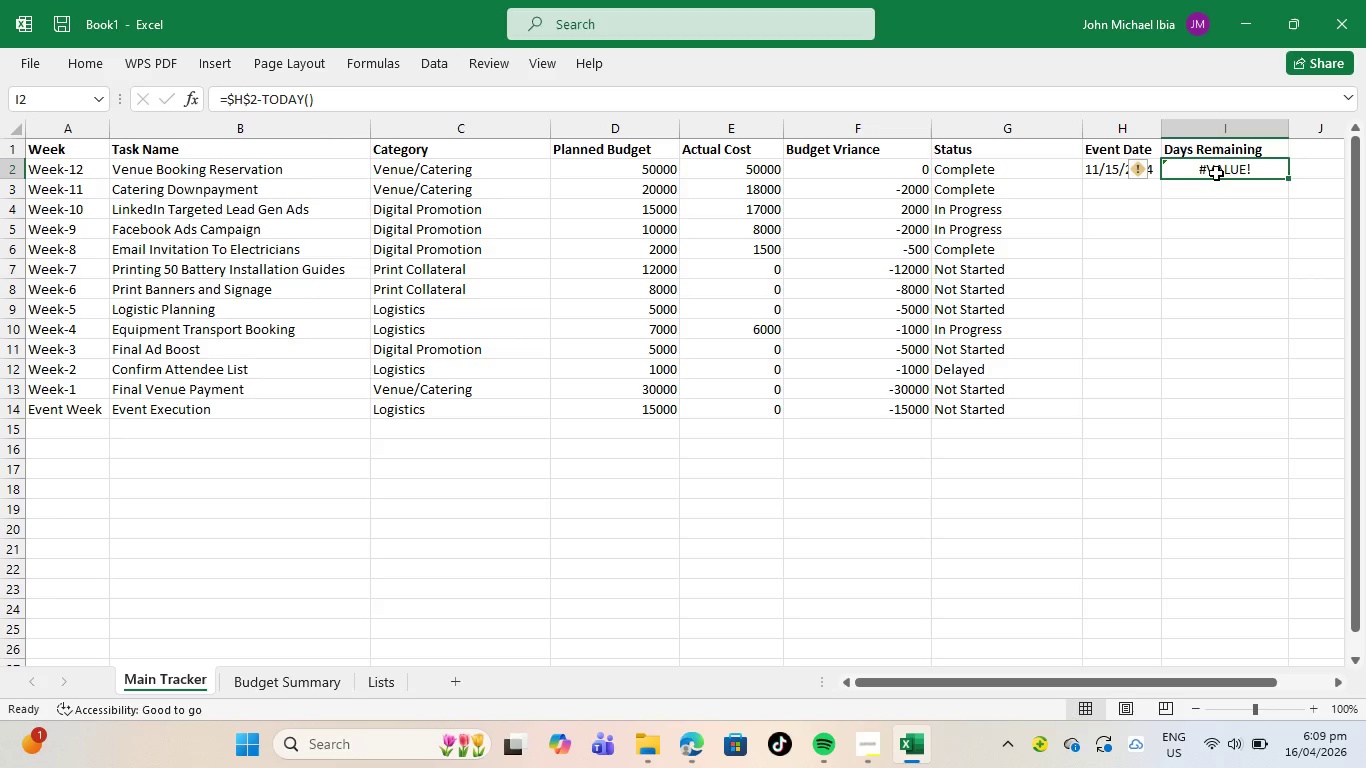 
key(Backspace)
 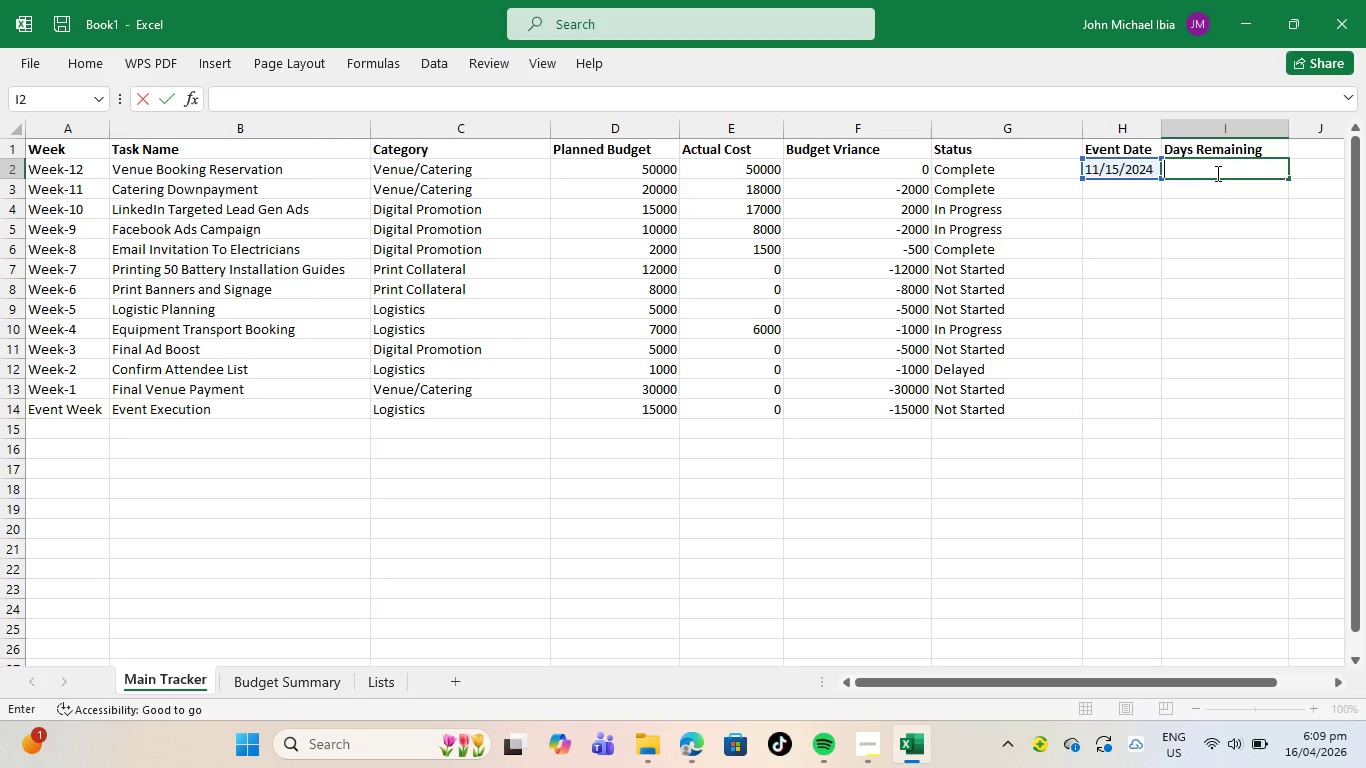 
left_click([1215, 180])
 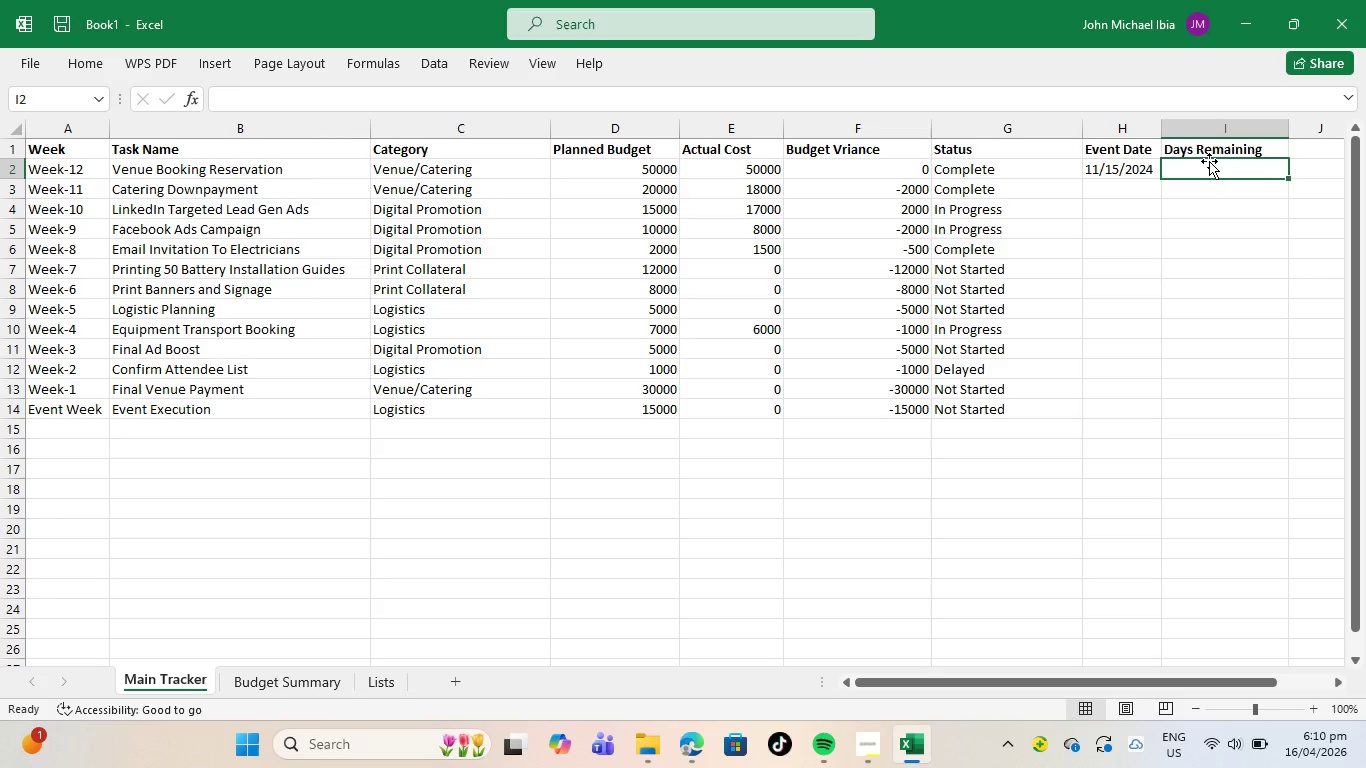 
wait(39.88)
 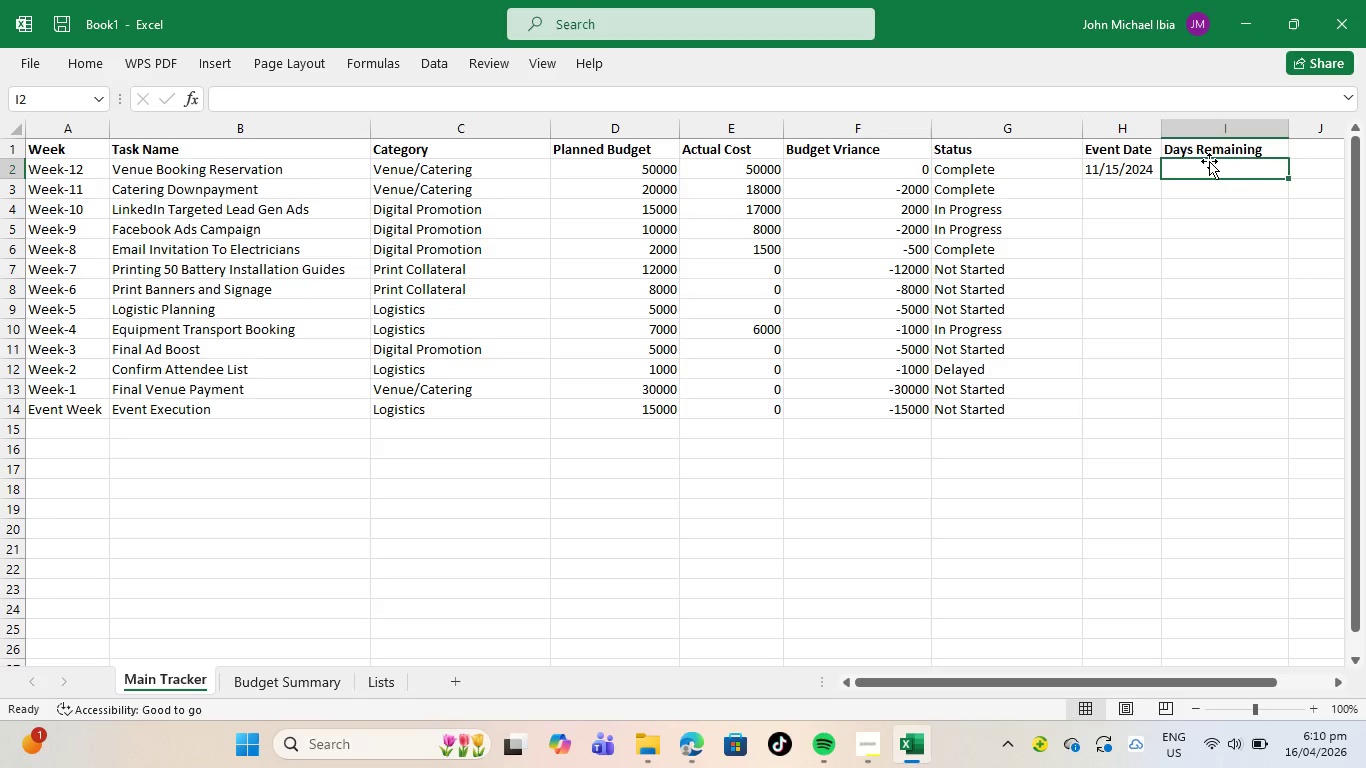 
key(Equal)
 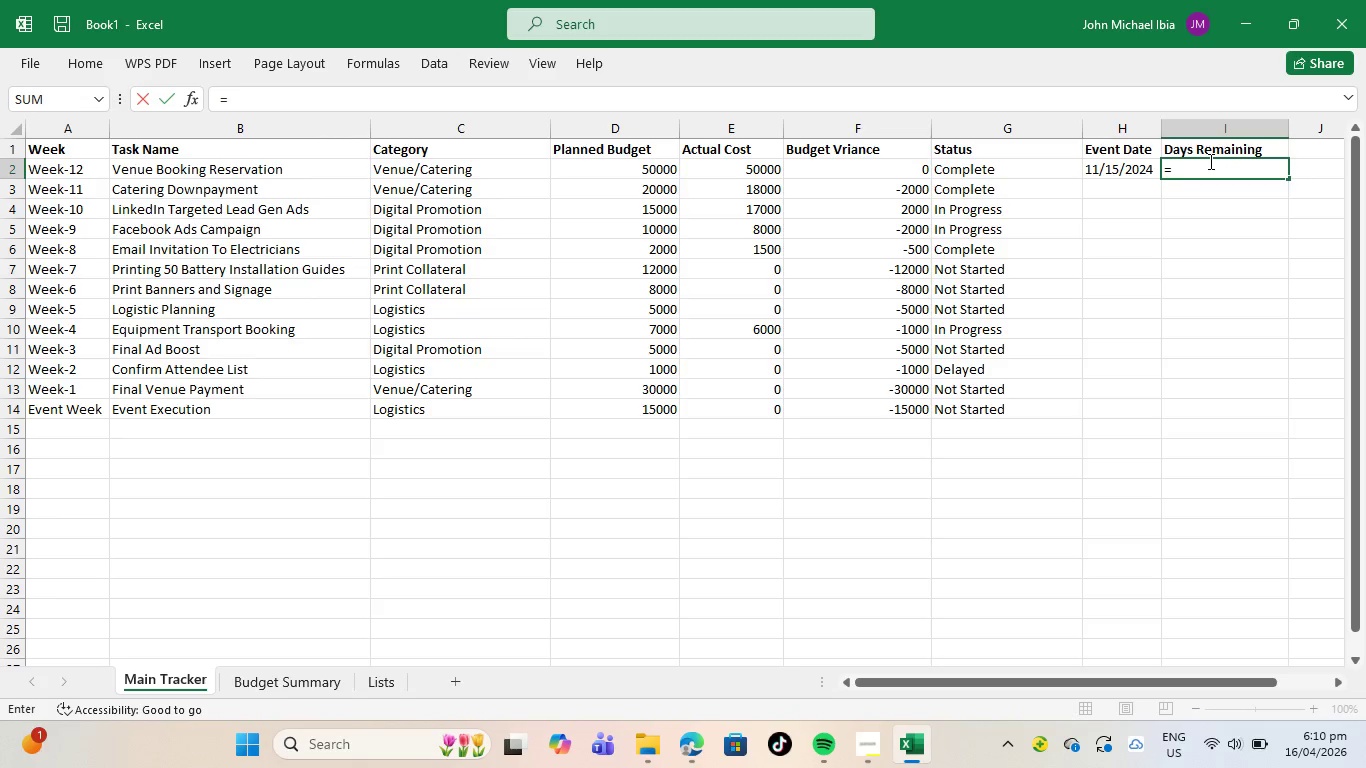 
type($H$2-TODAY())
 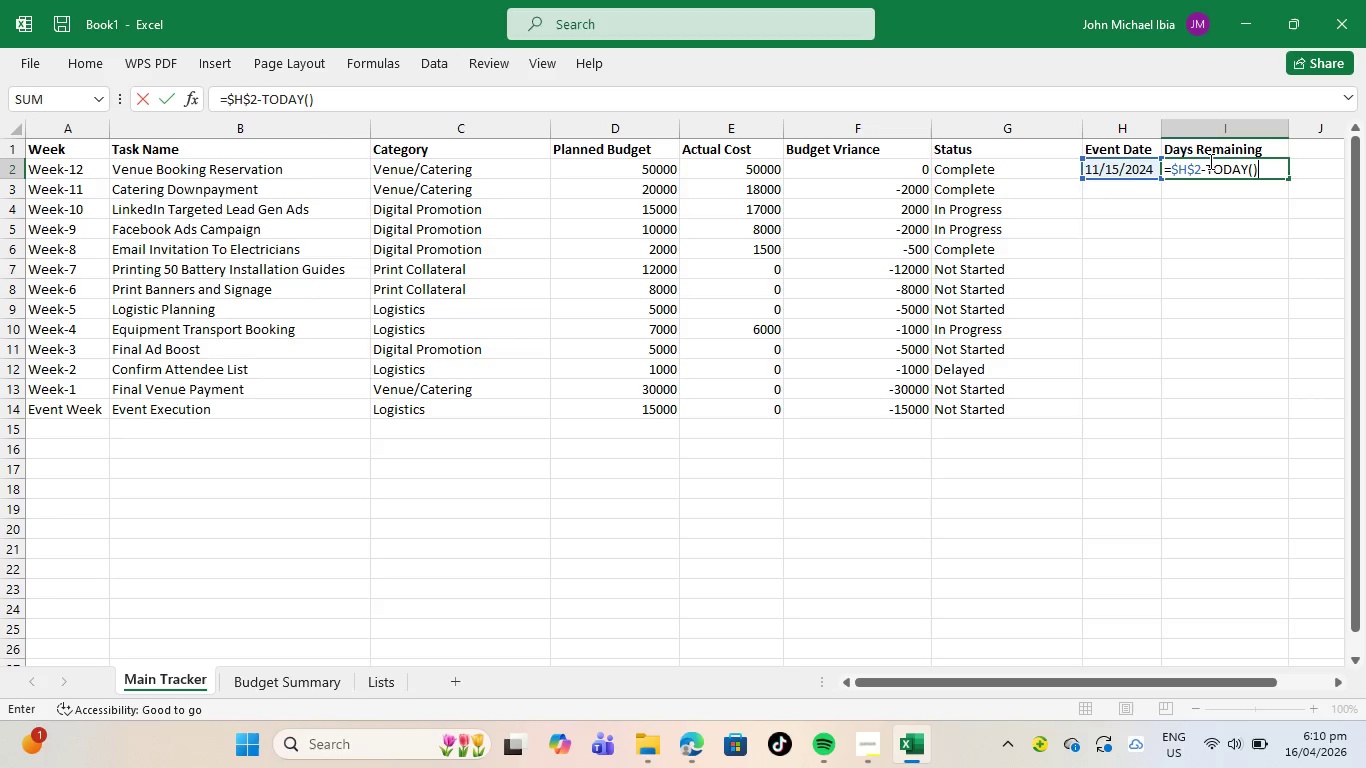 
key(Enter)
 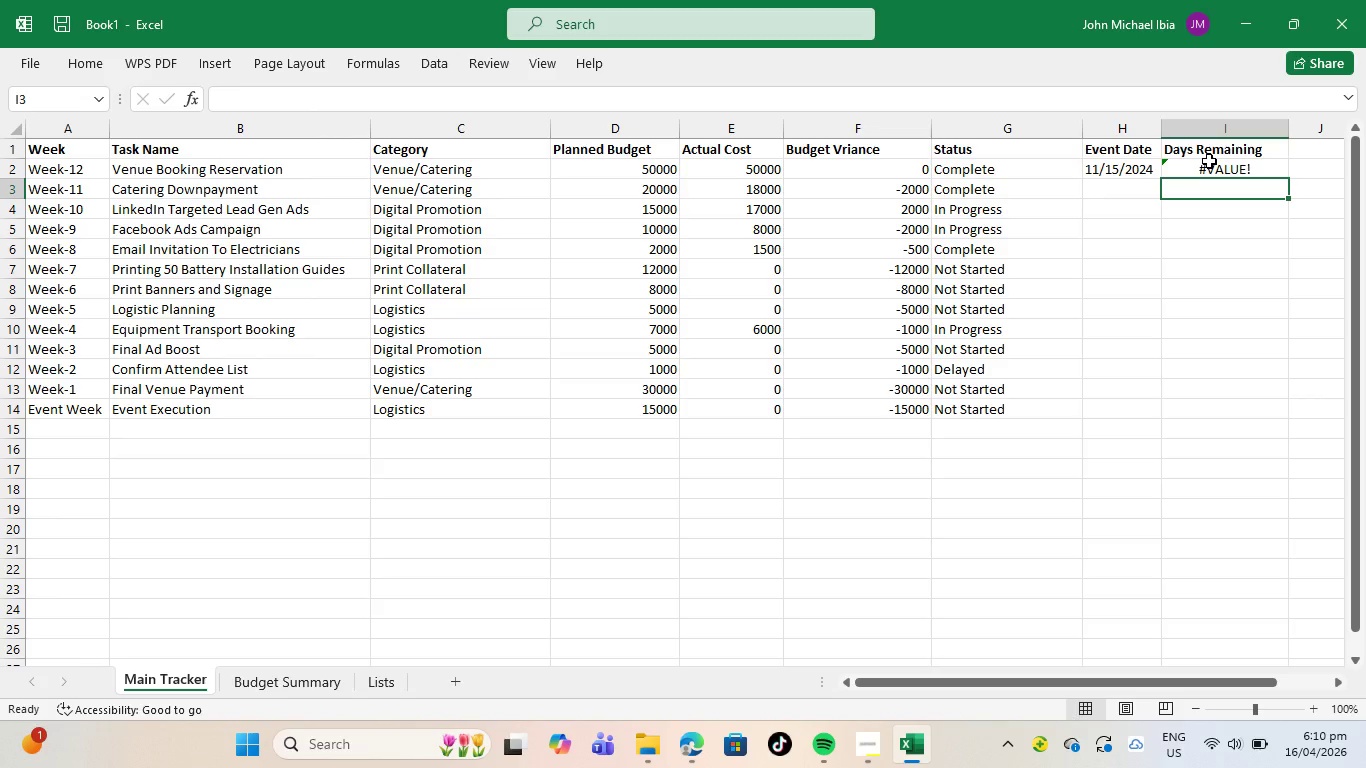 
wait(12.62)
 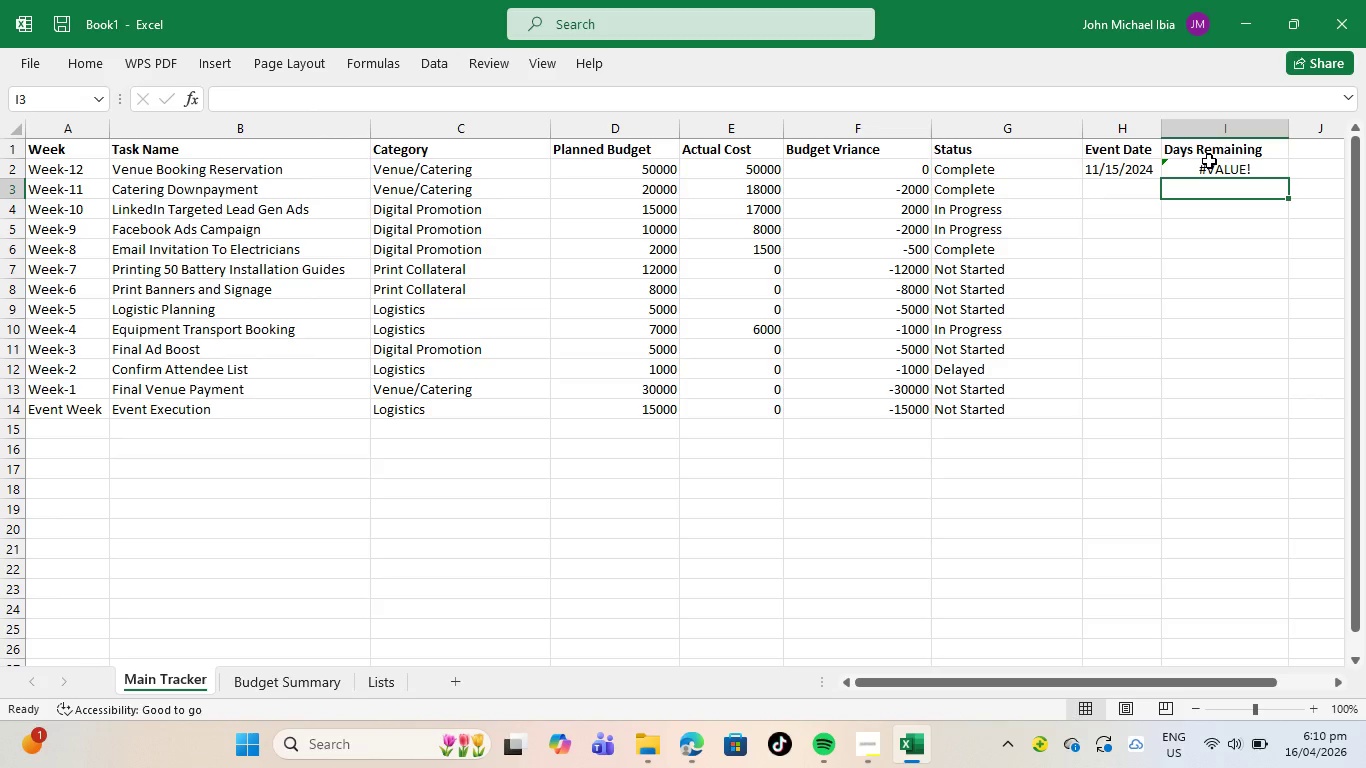 
left_click([1248, 167])
 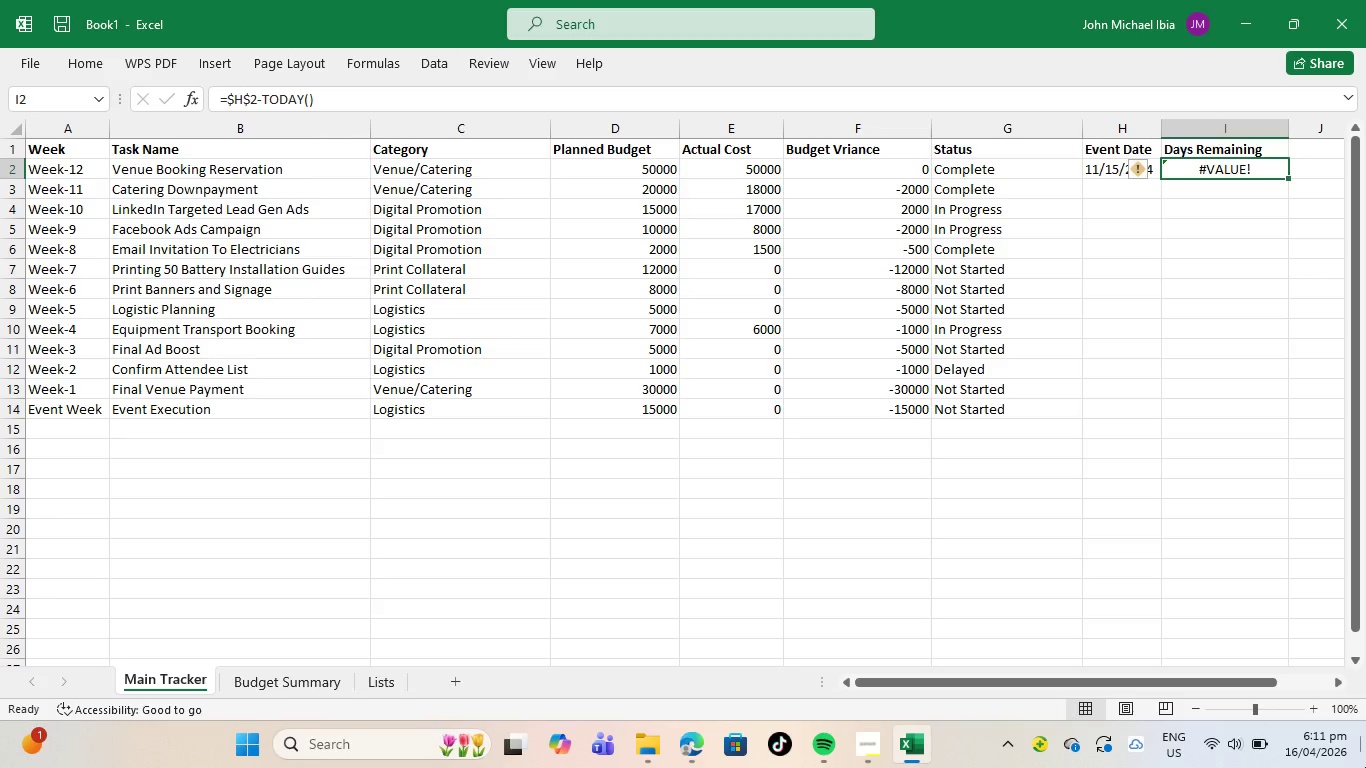 
wait(37.97)
 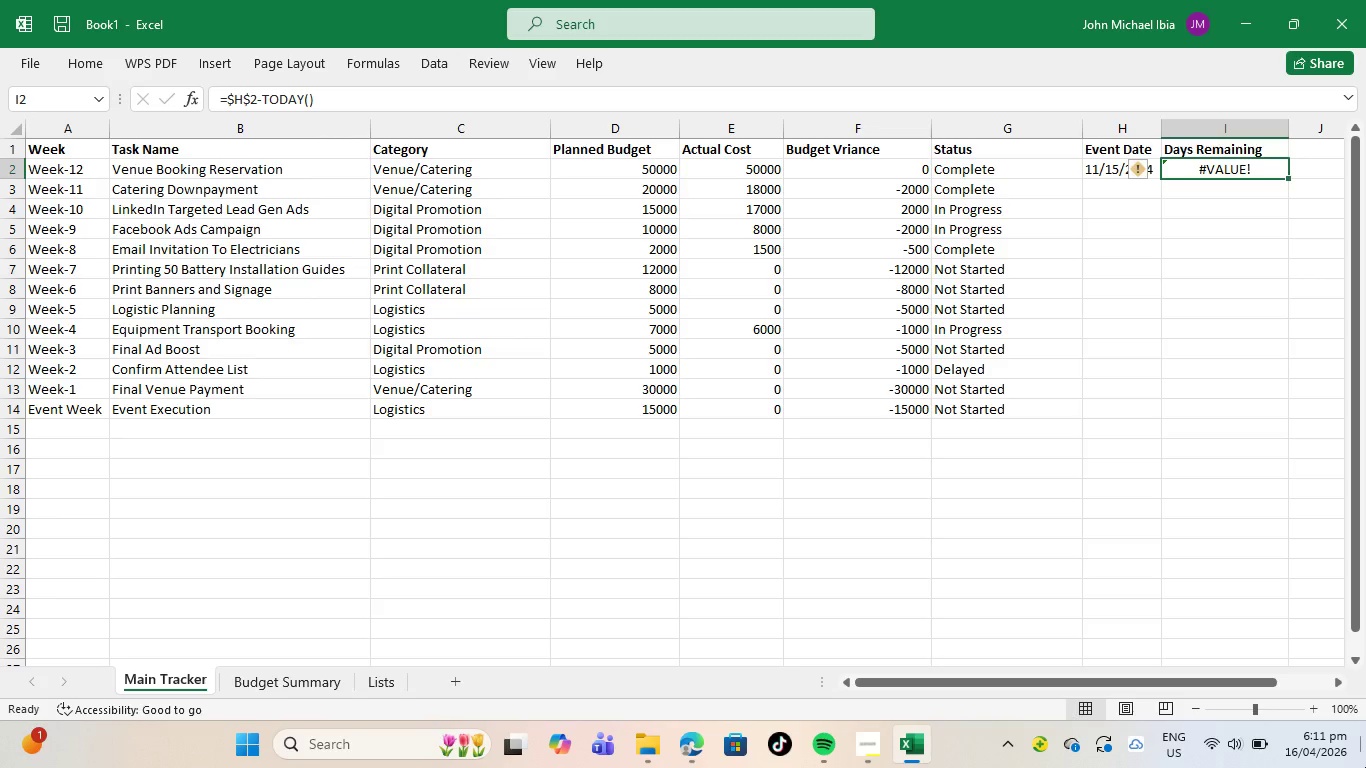 
left_click([255, 677])
 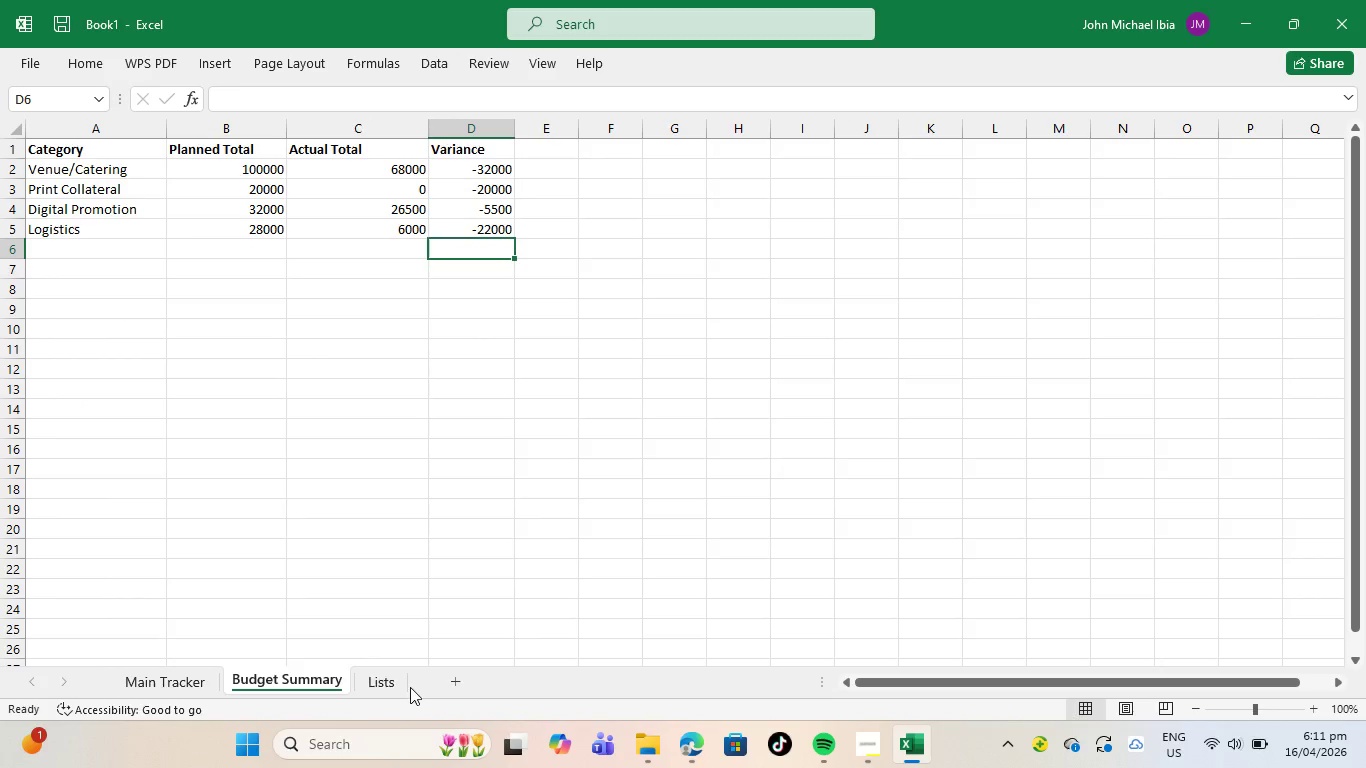 
left_click([378, 687])
 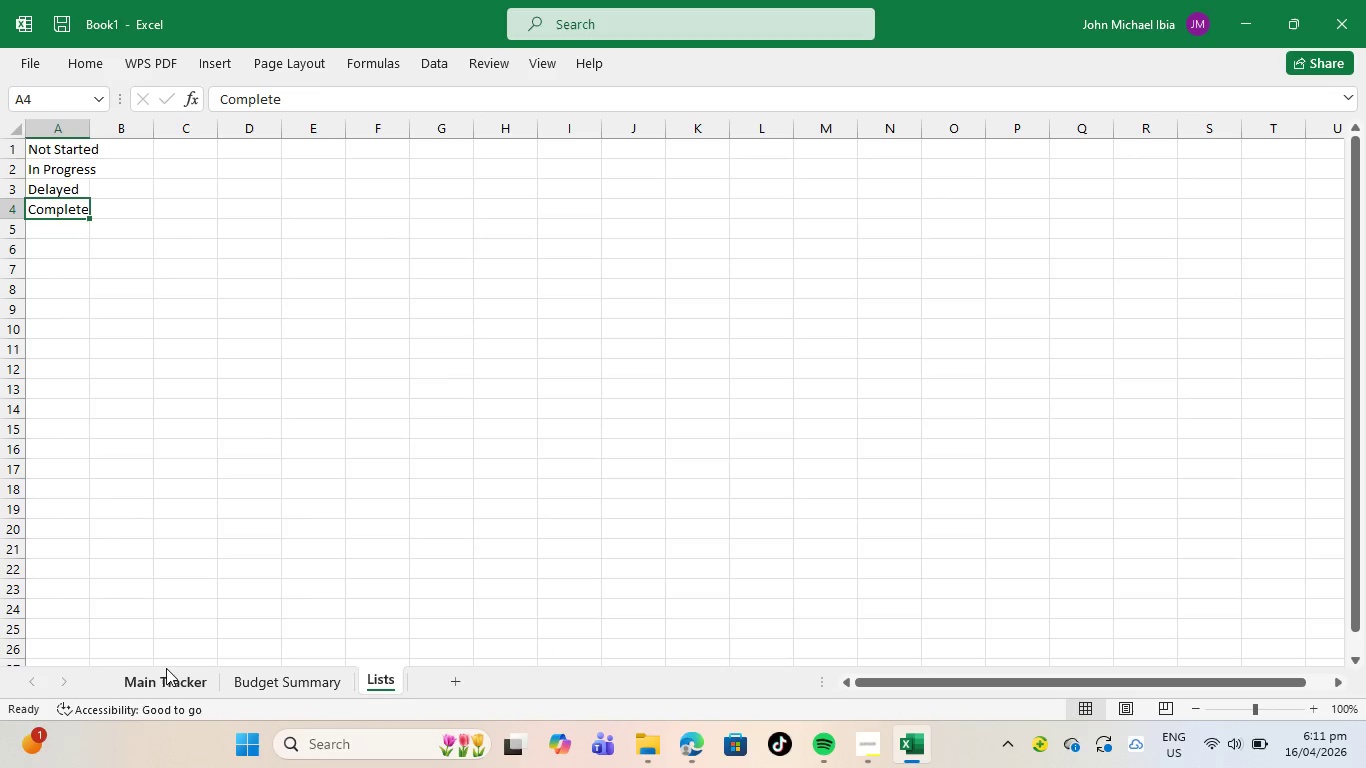 
left_click([166, 668])
 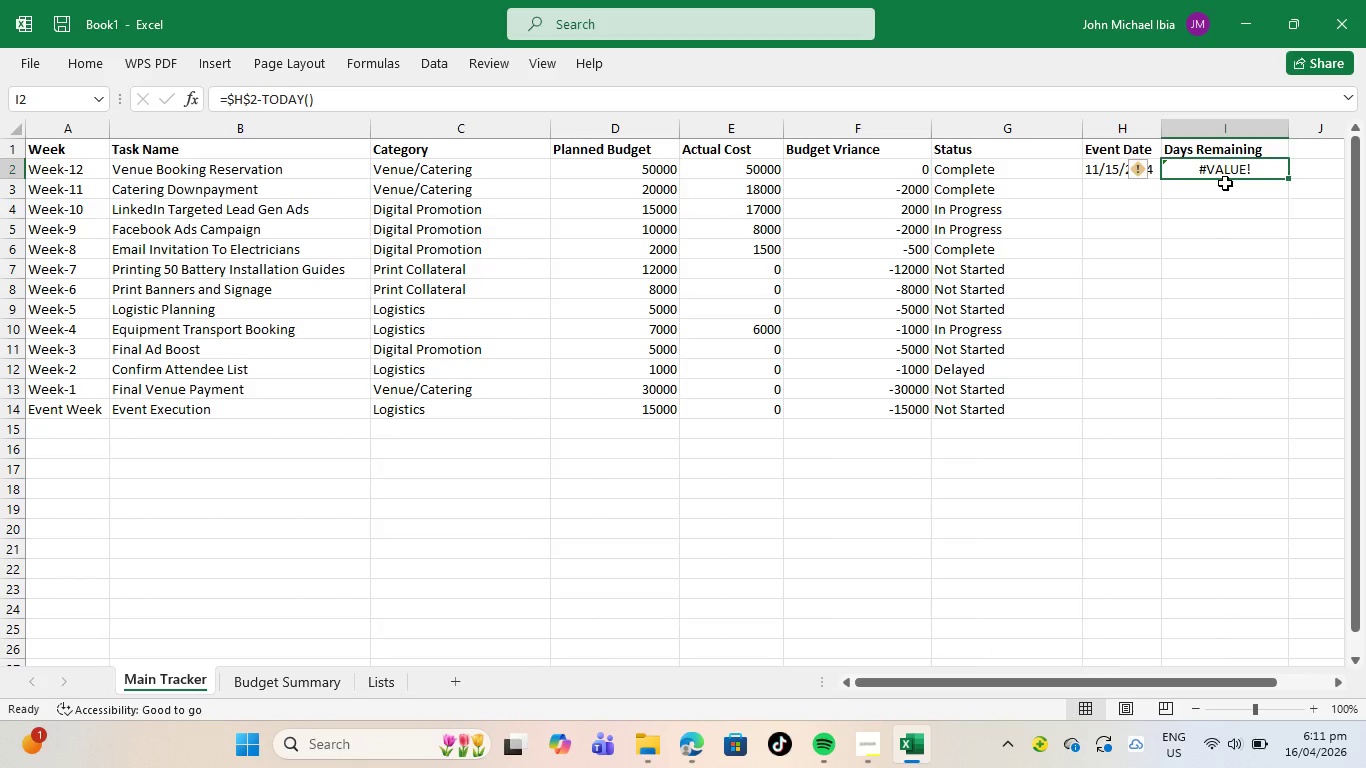 
left_click([1225, 183])
 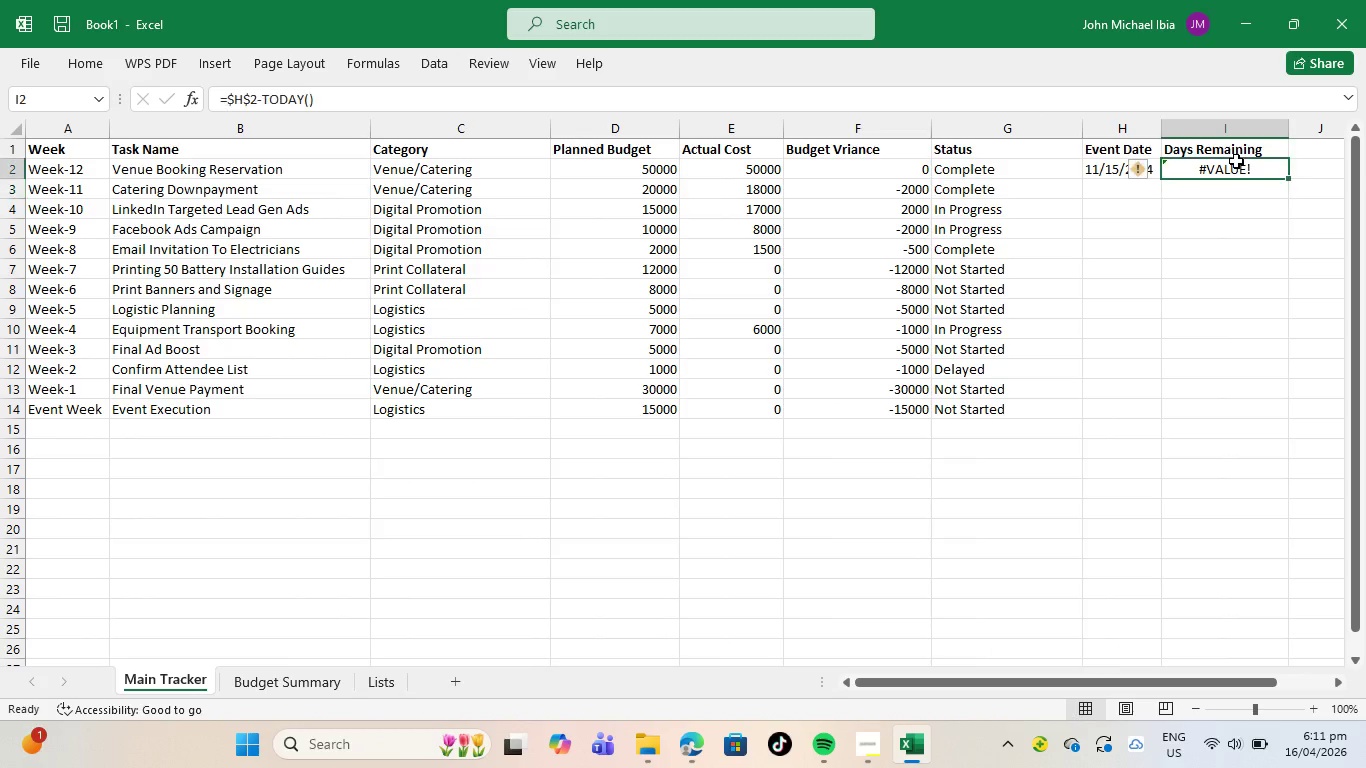 
left_click([1236, 161])
 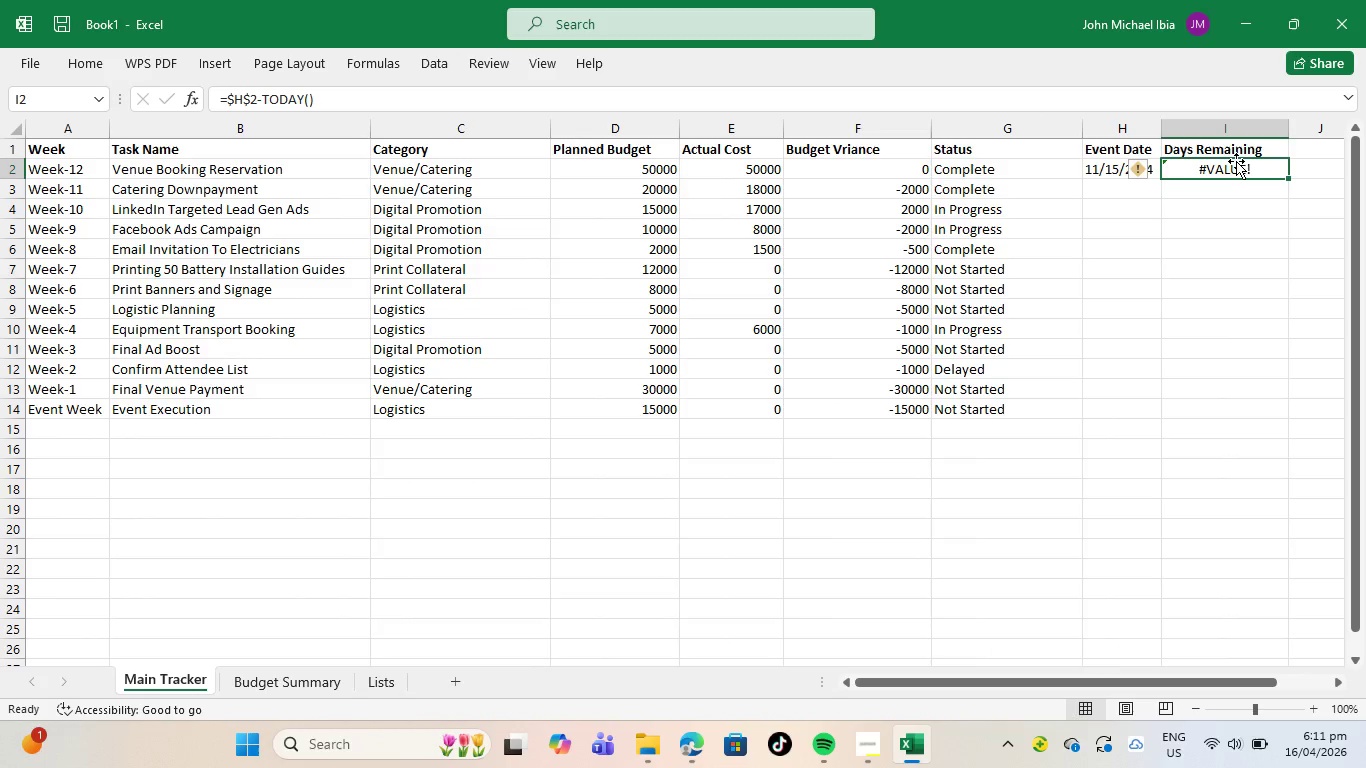 
key(Backspace)
 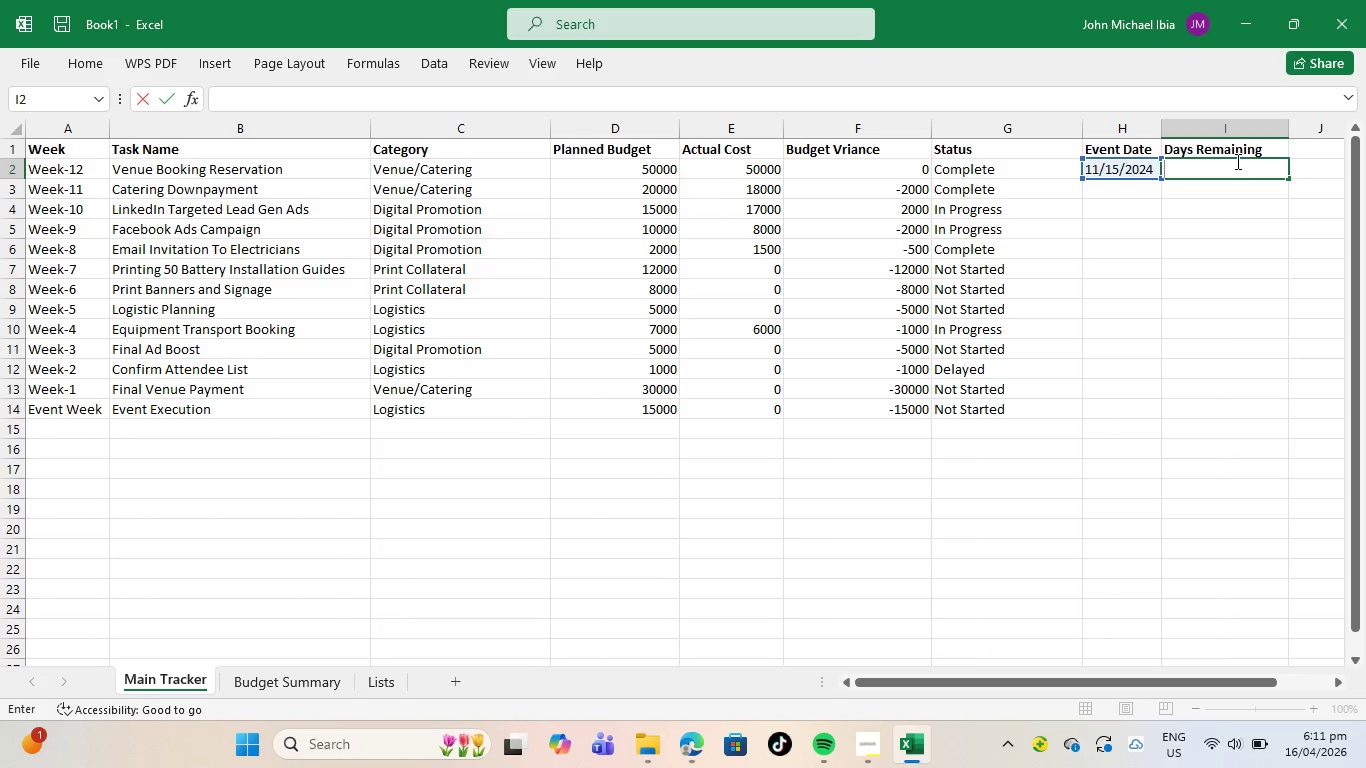 
left_click([1236, 161])
 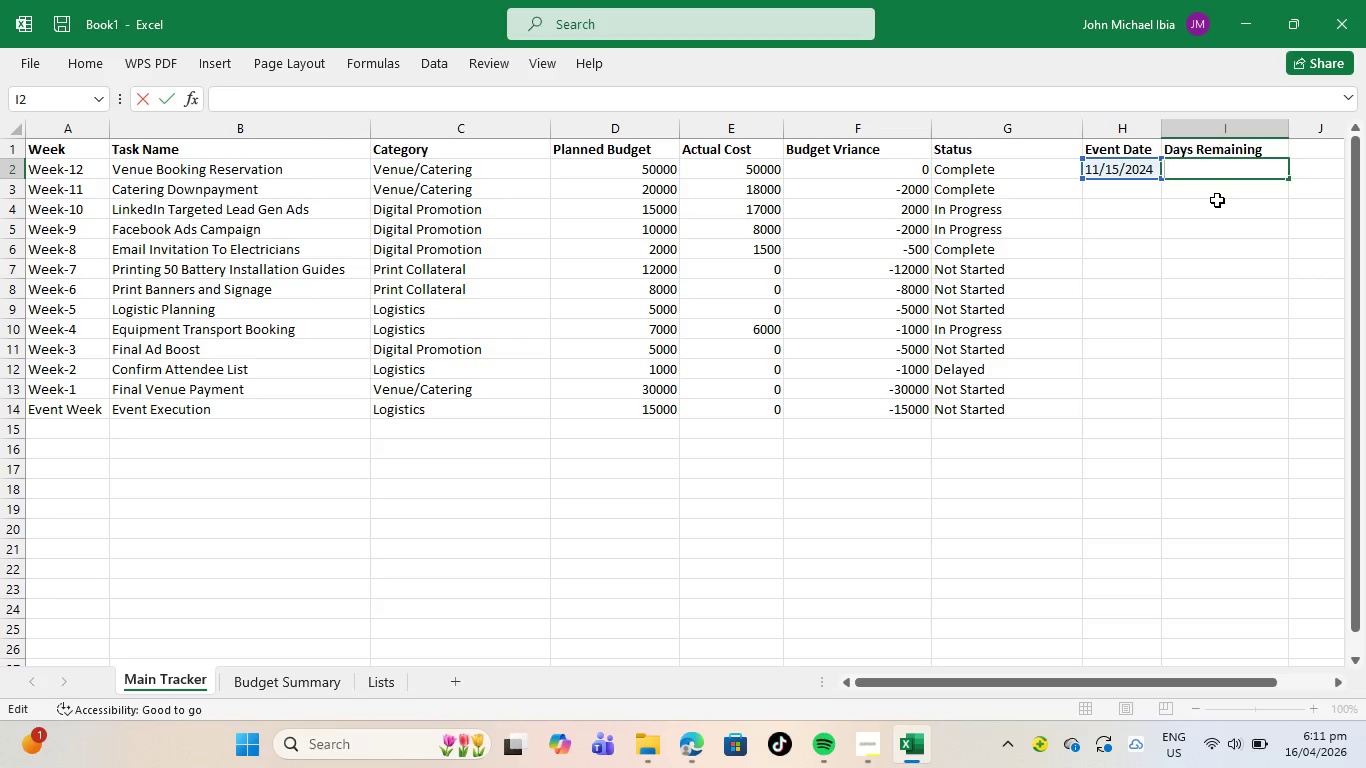 
left_click([1217, 200])
 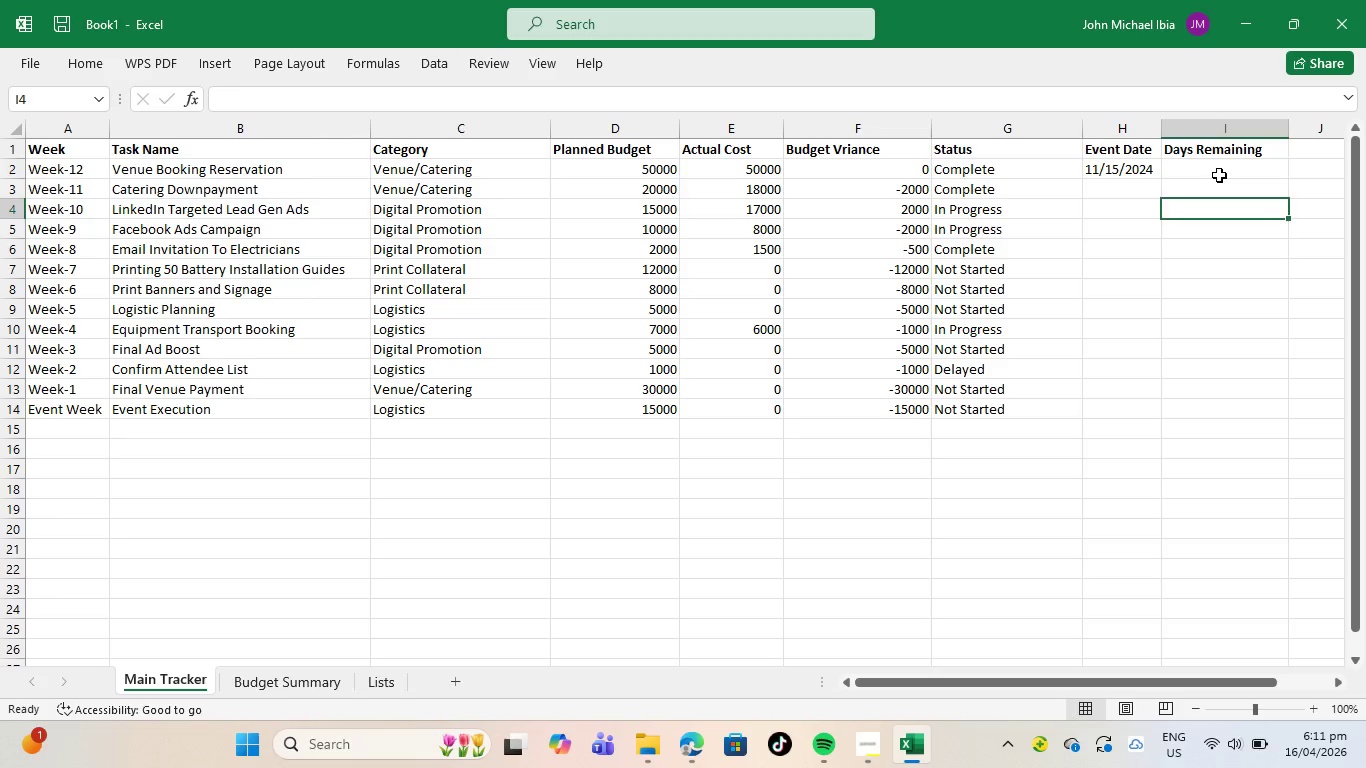 
left_click([1219, 175])
 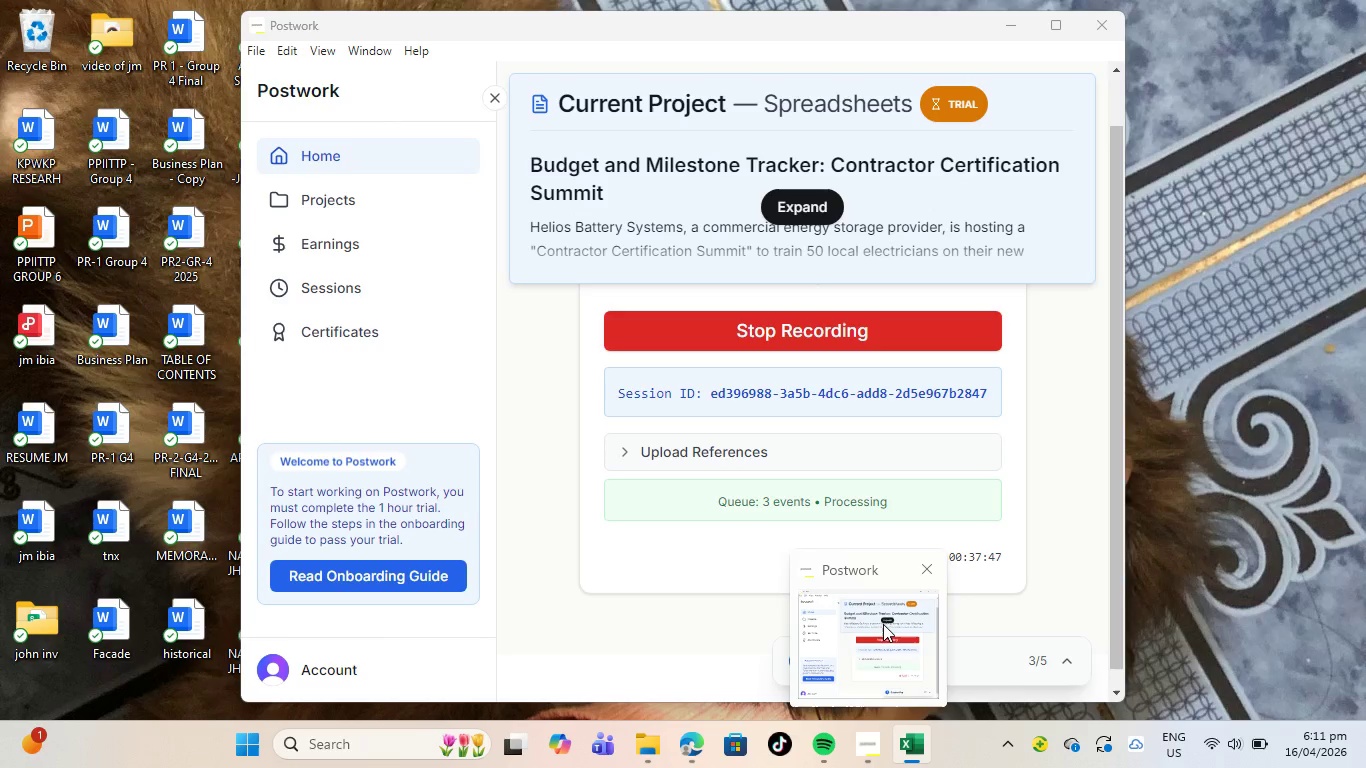 
wait(14.16)
 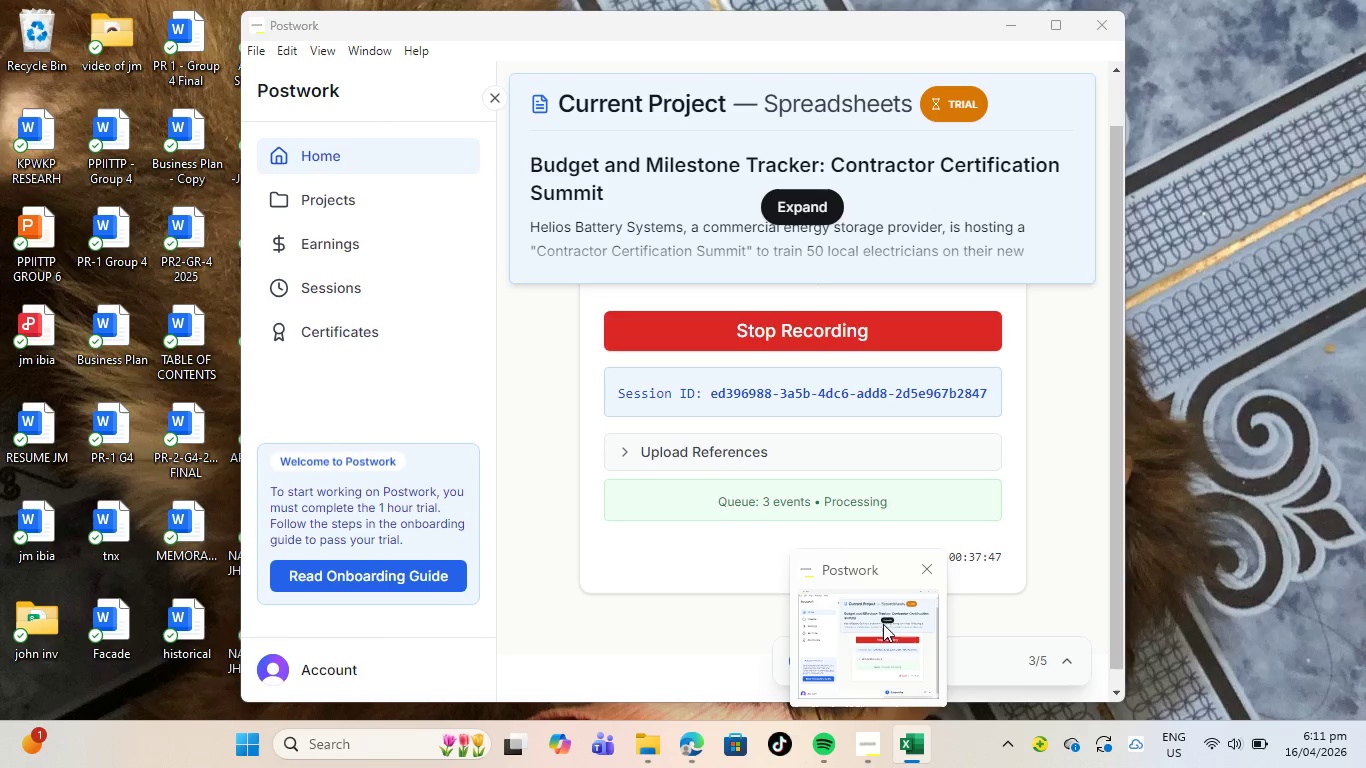 
left_click([1197, 166])
 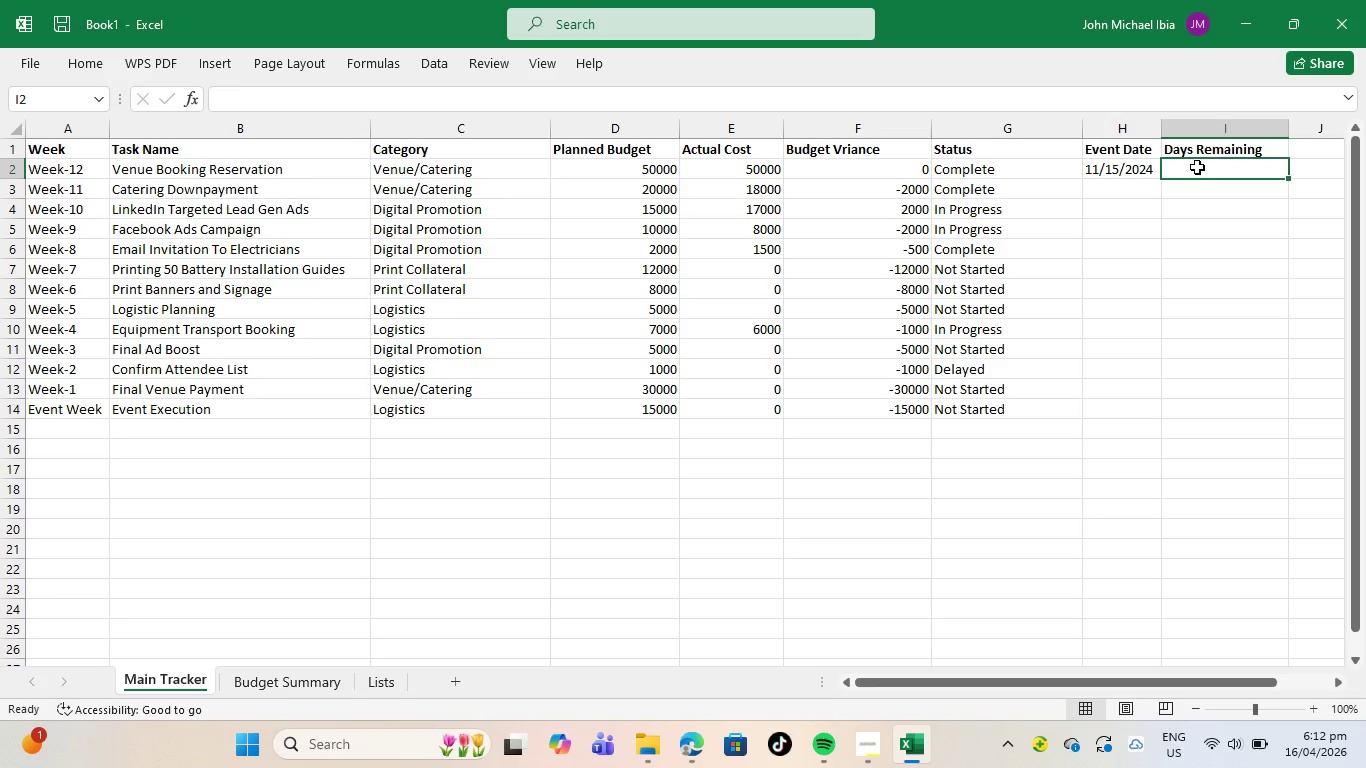 
wait(29.06)
 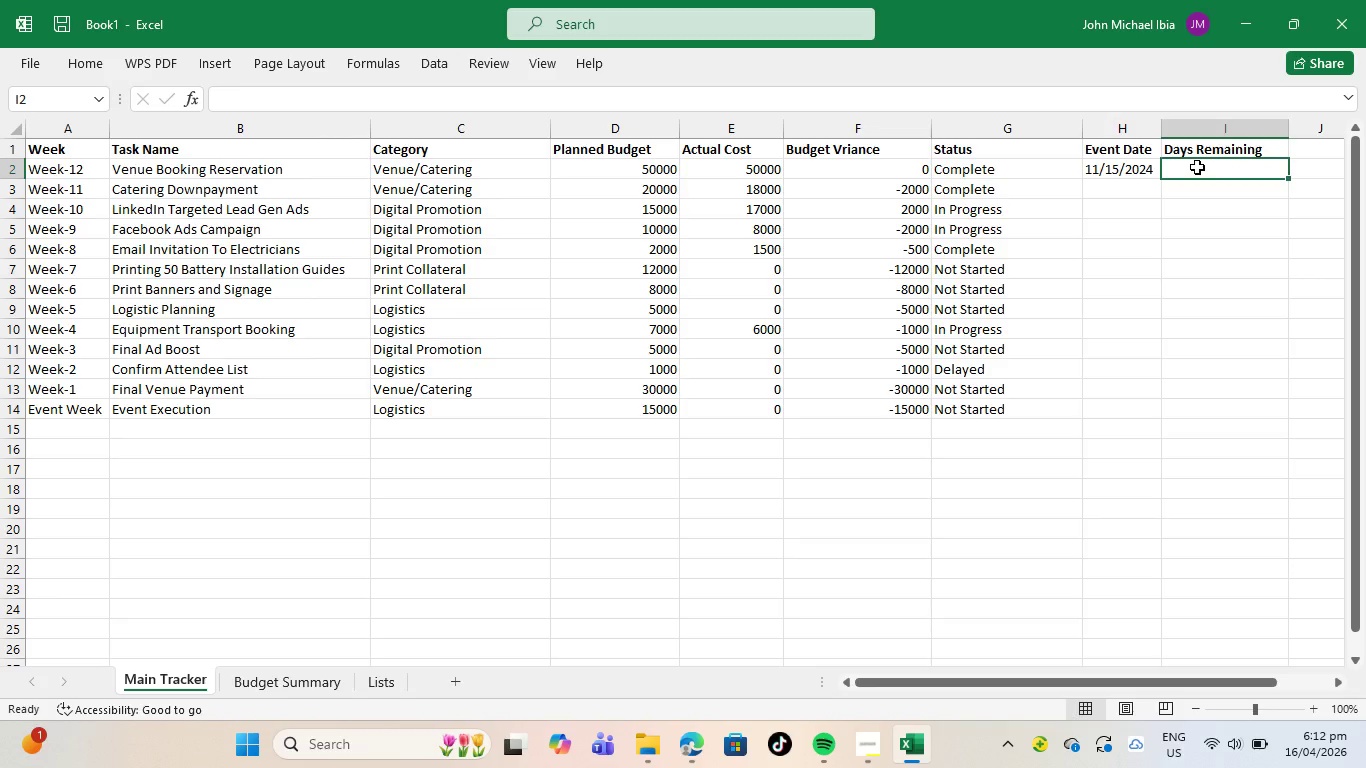 
type(=MAX(0,)
 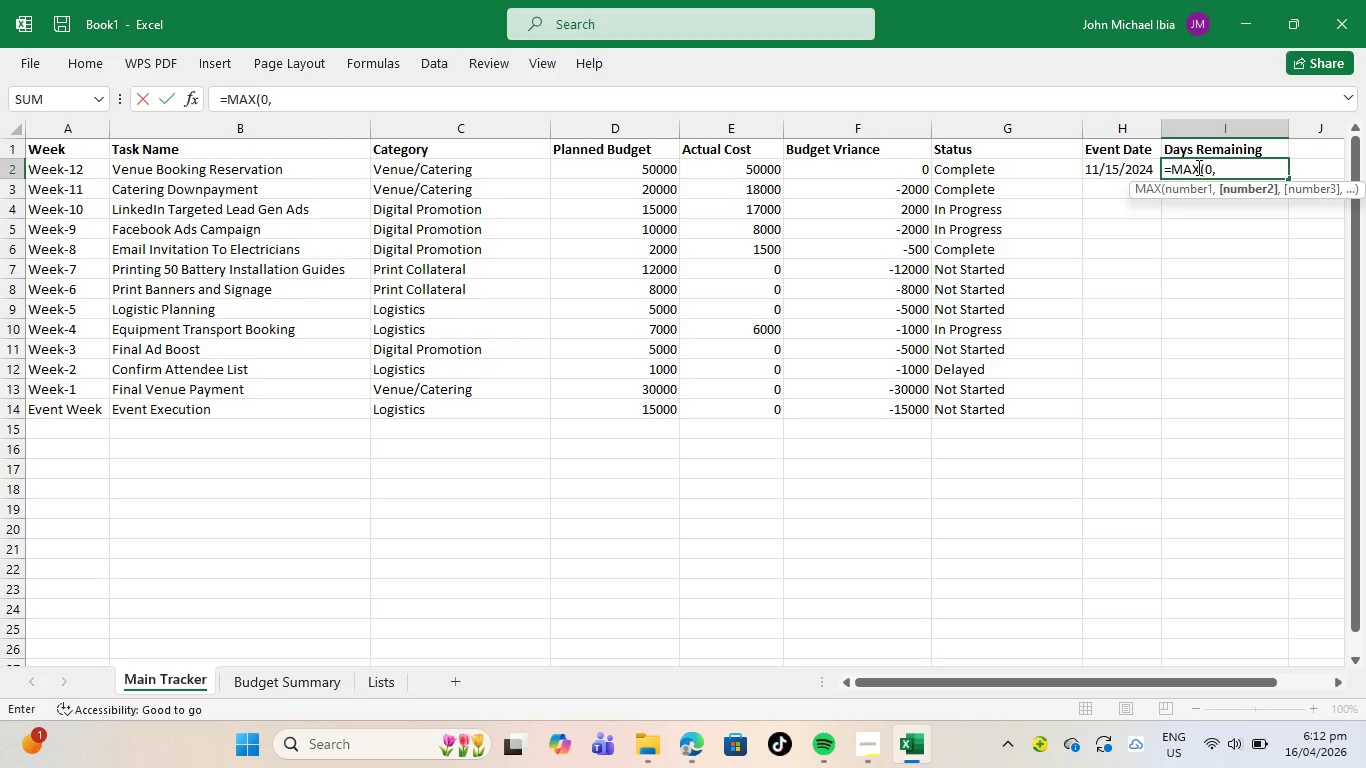 
hold_key(key=ShiftLeft, duration=0.5)
 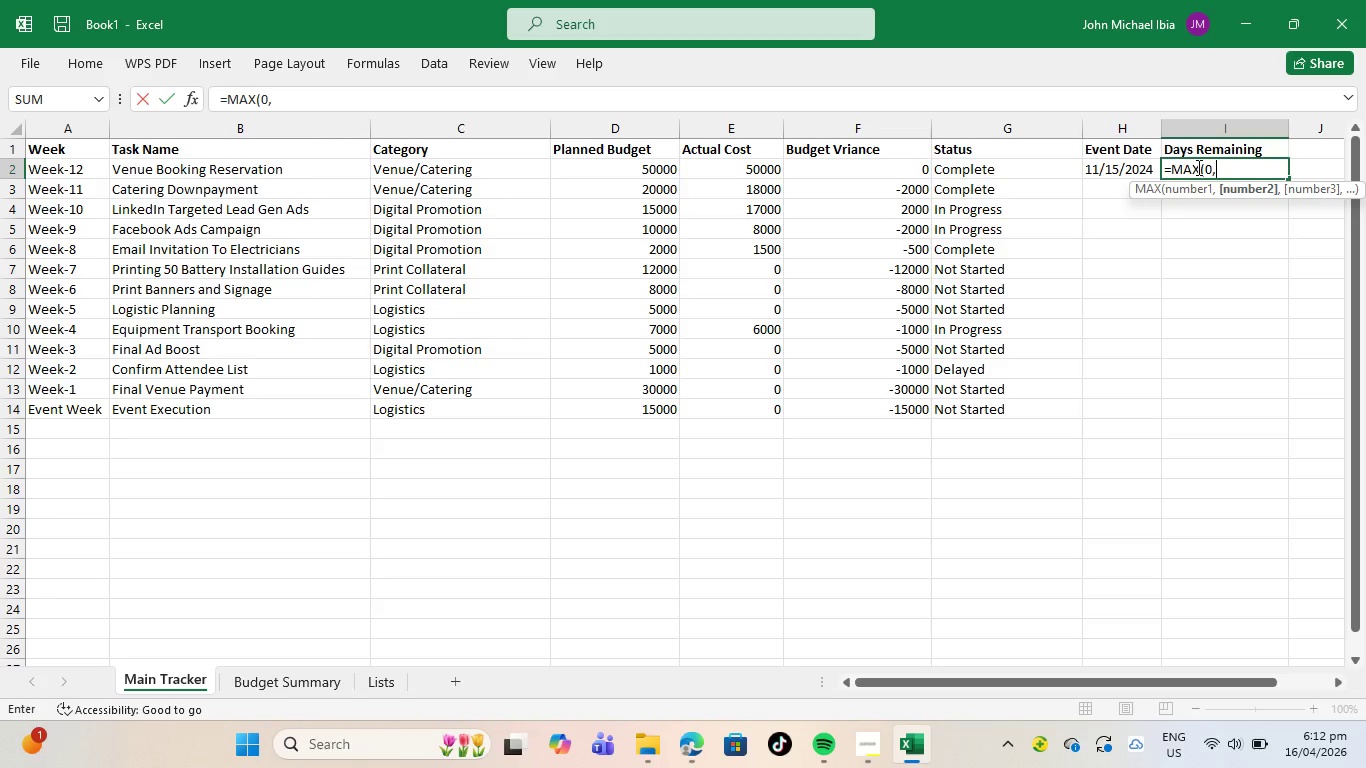 
type($H$3)
key(Backspace)
type(2-TOFA)
key(Backspace)
key(Backspace)
type(DAY)
 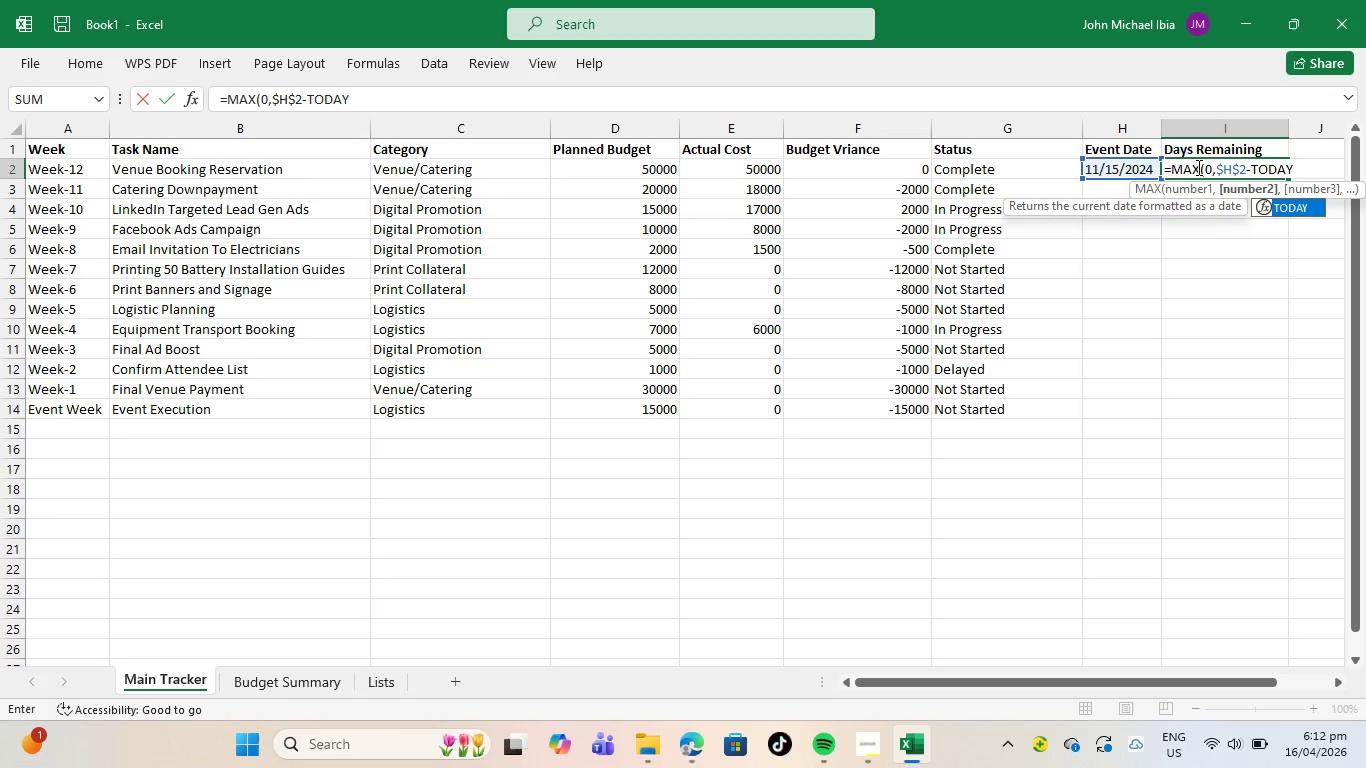 
type(()))
 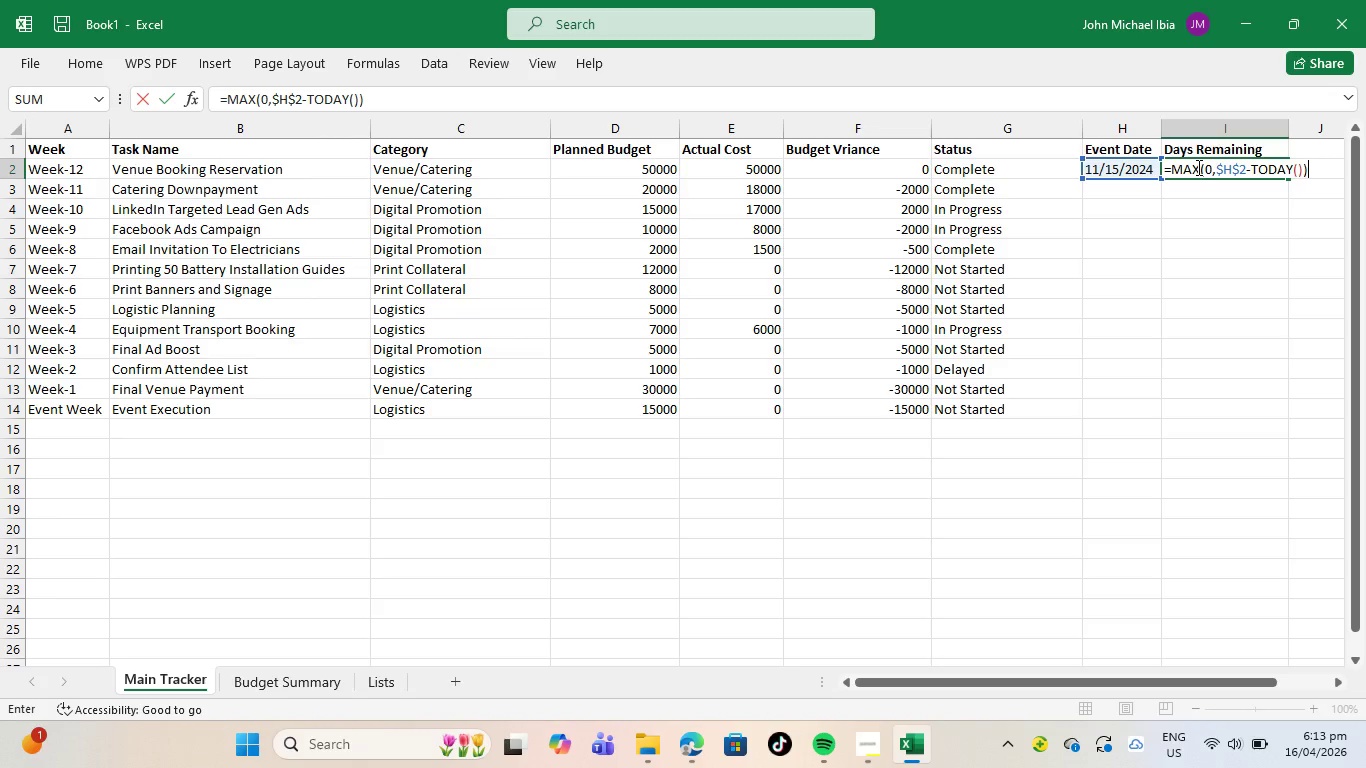 
key(Enter)
 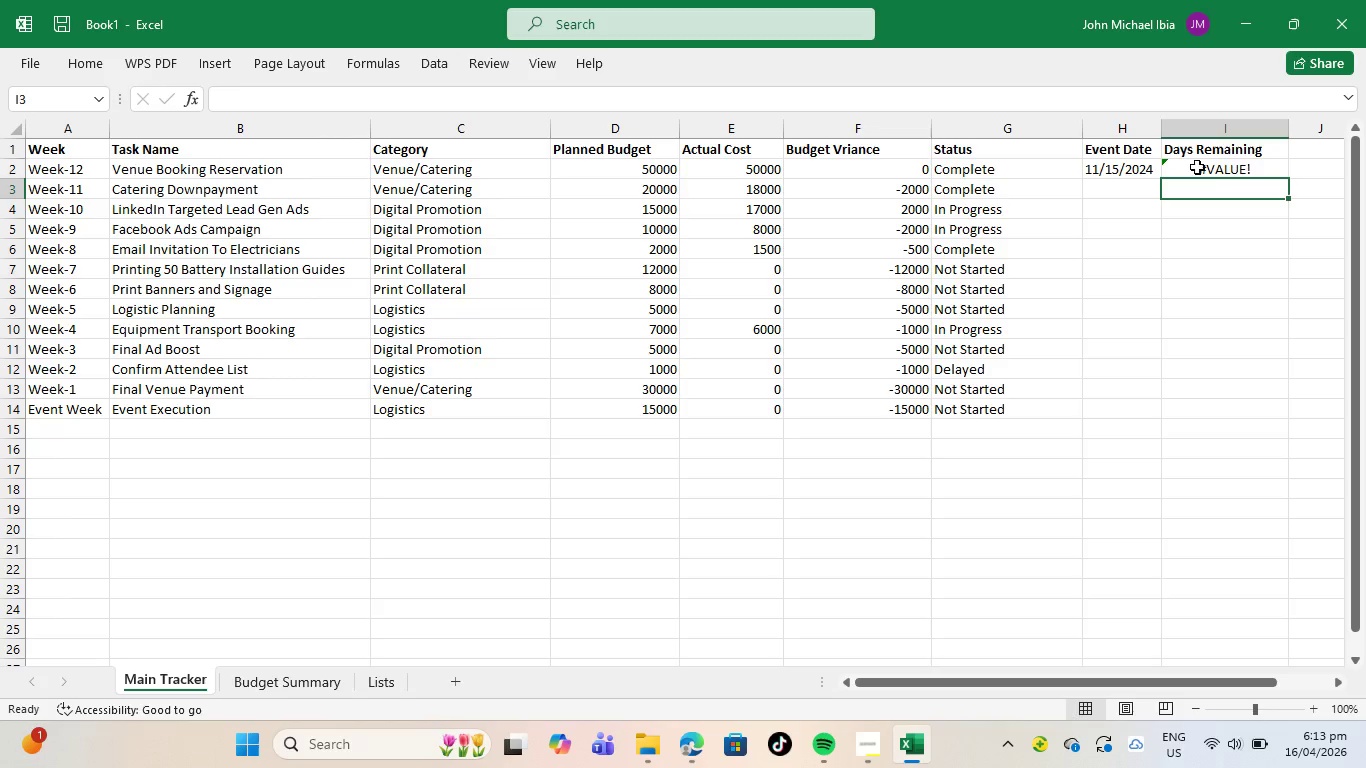 
left_click([1261, 167])
 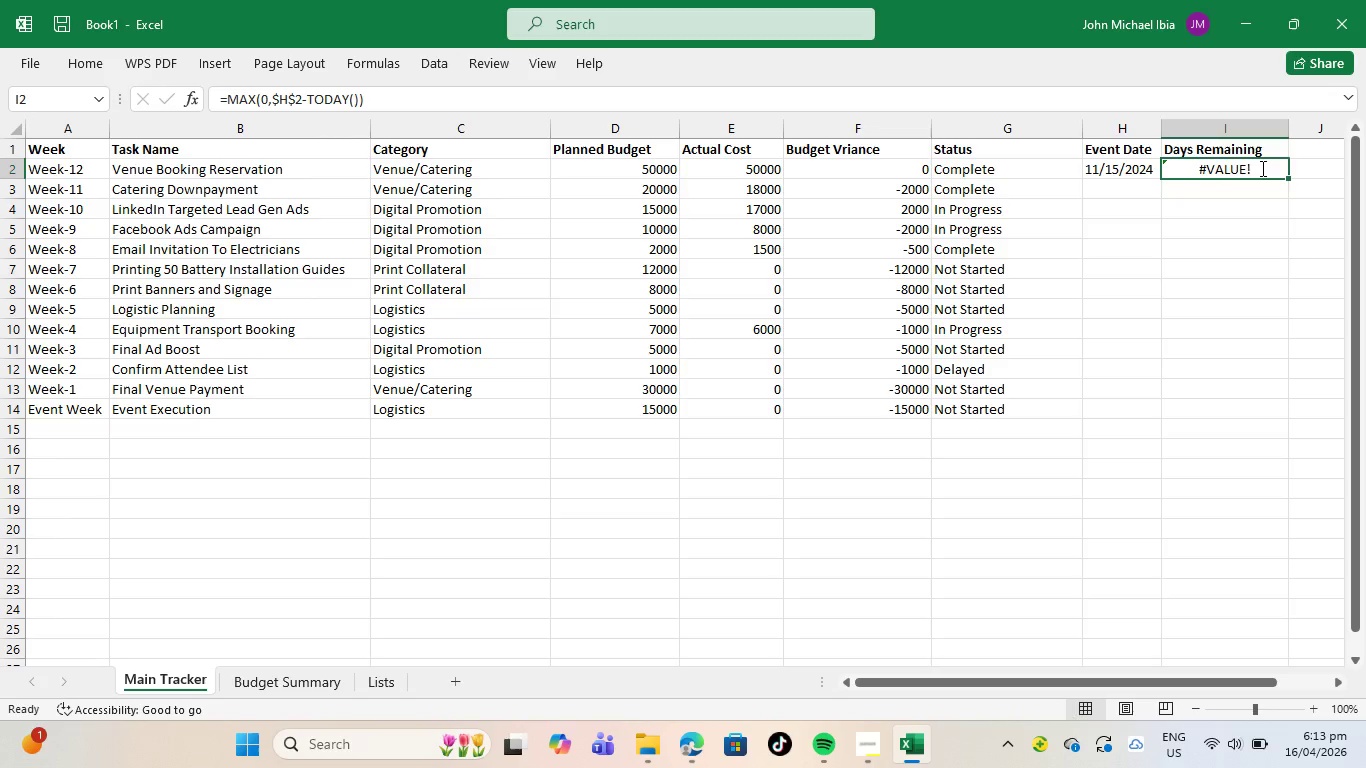 
key(Backspace)
 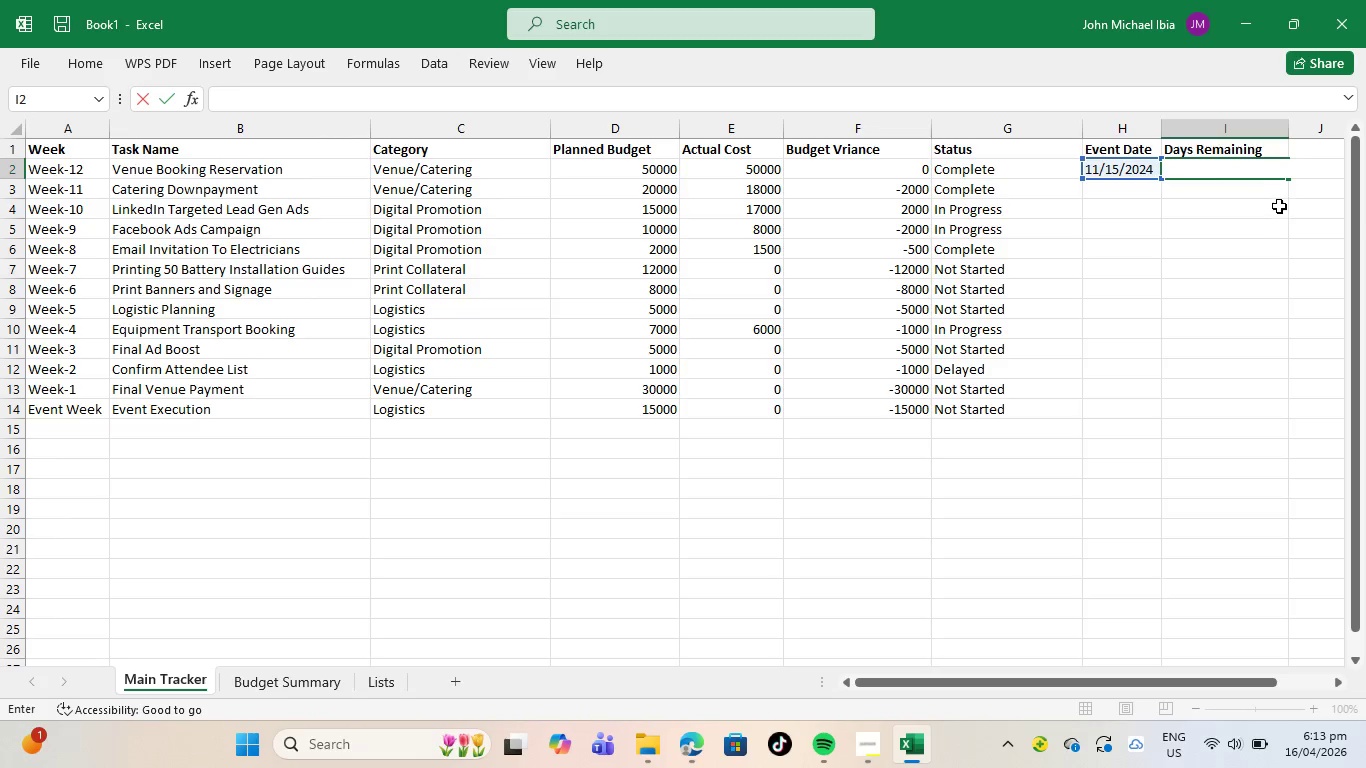 
left_click([1265, 190])
 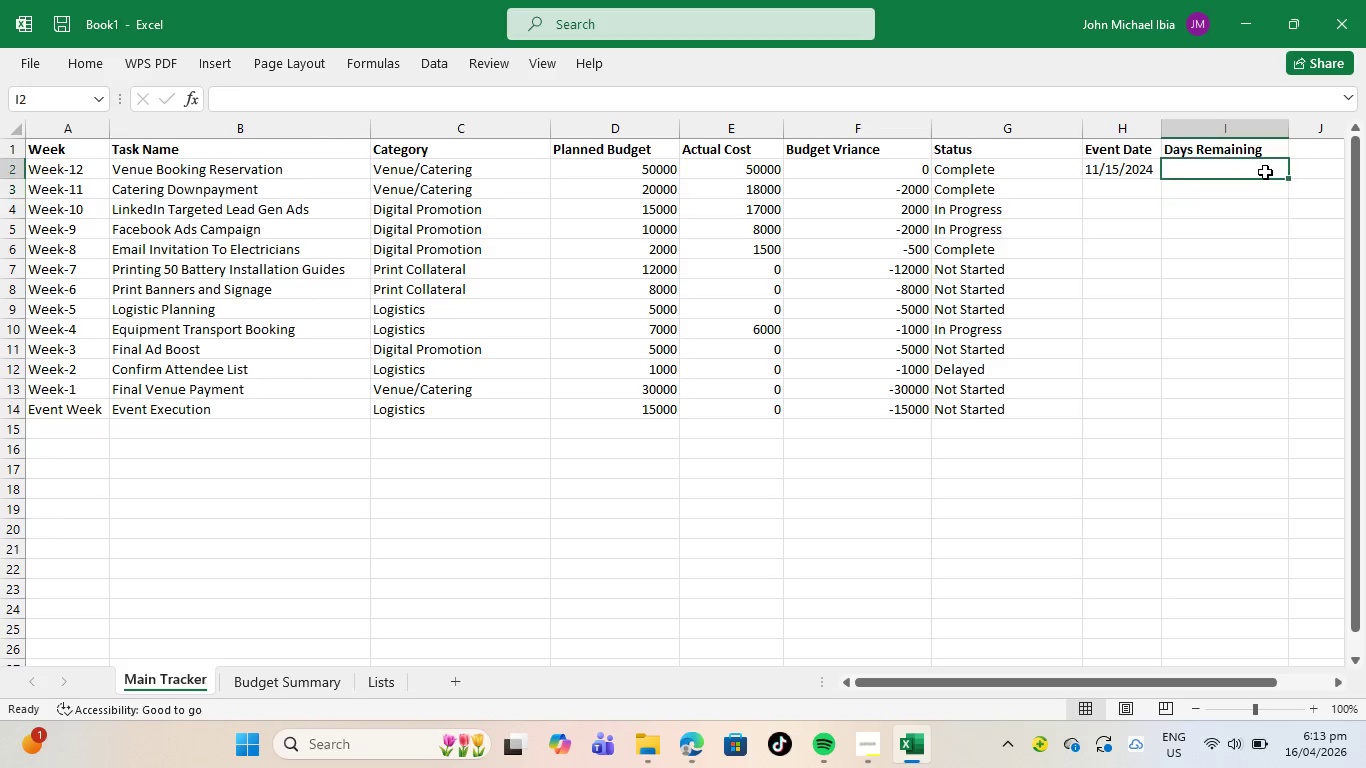 
left_click([1265, 172])
 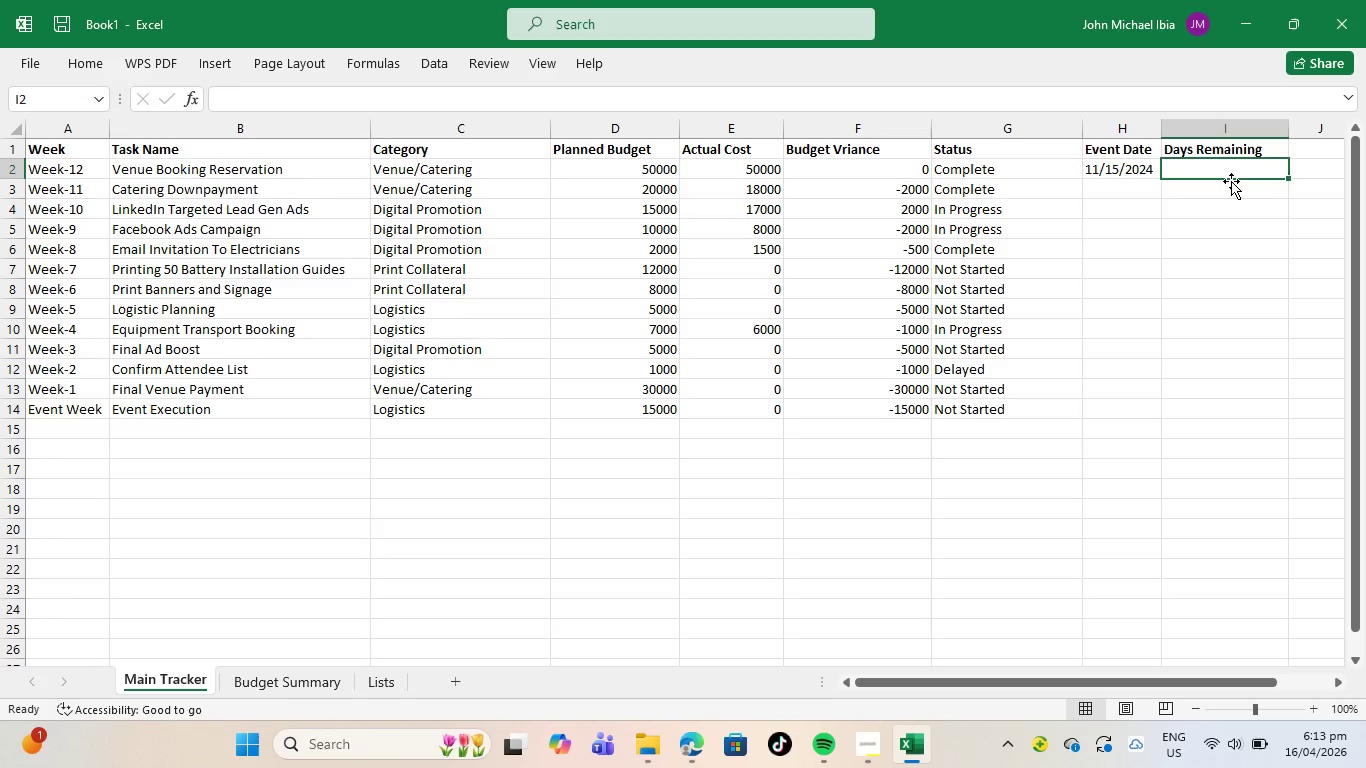 
wait(12.89)
 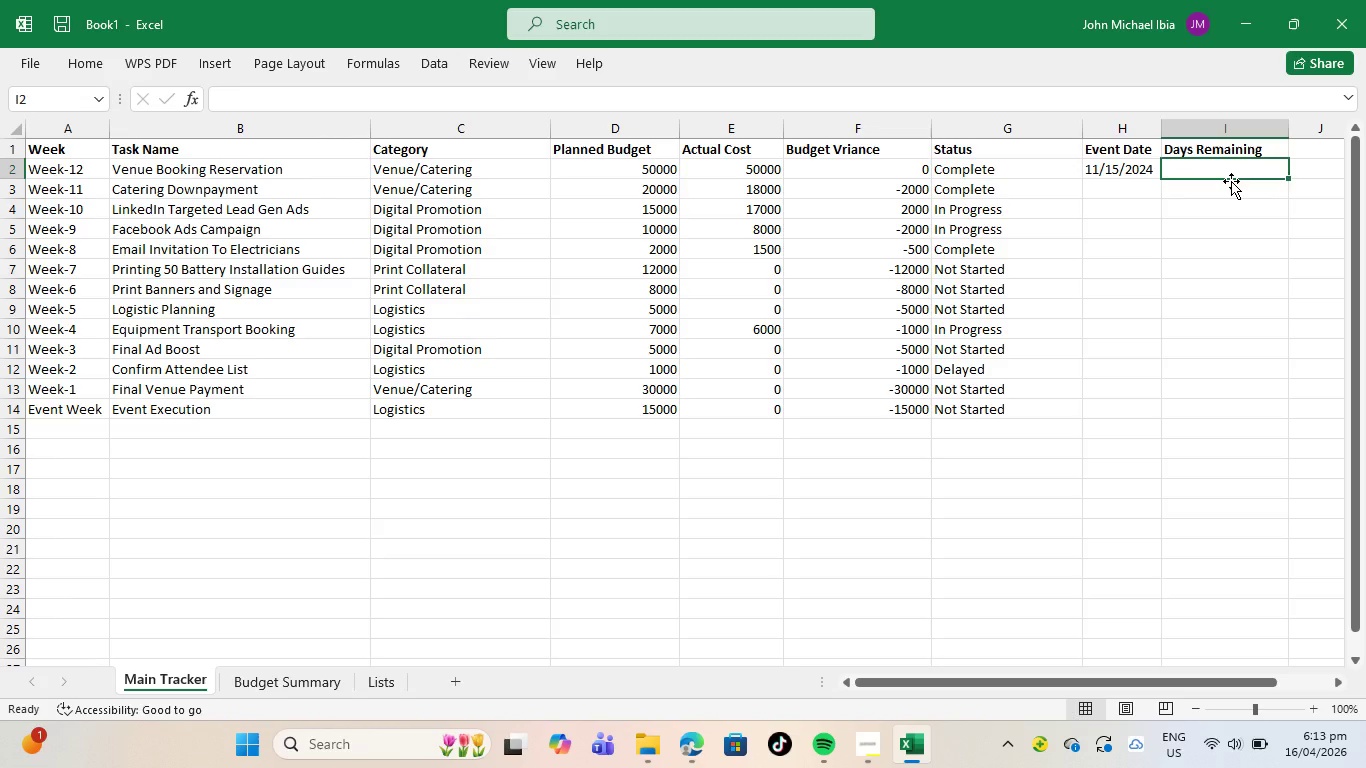 
key(Equal)
 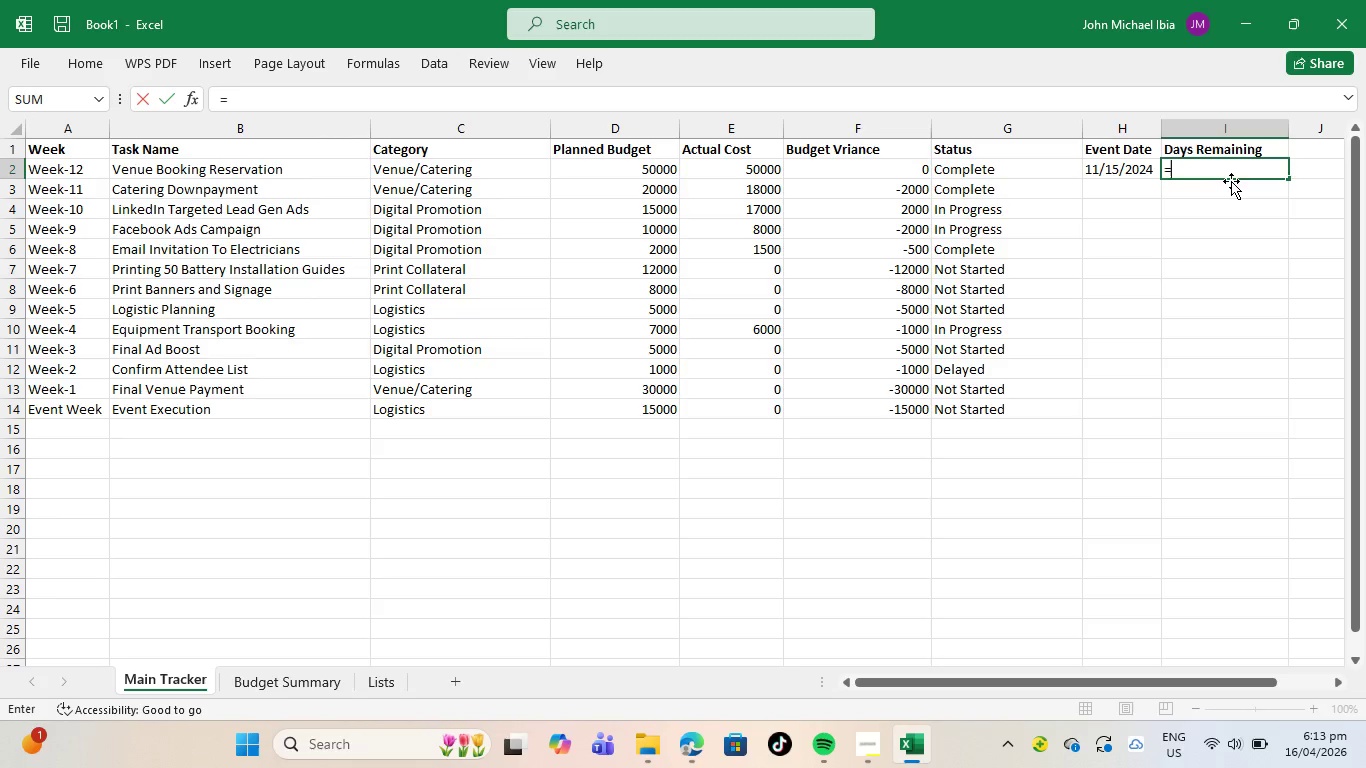 
type($2)
key(Backspace)
type(H$2-TODAY())
 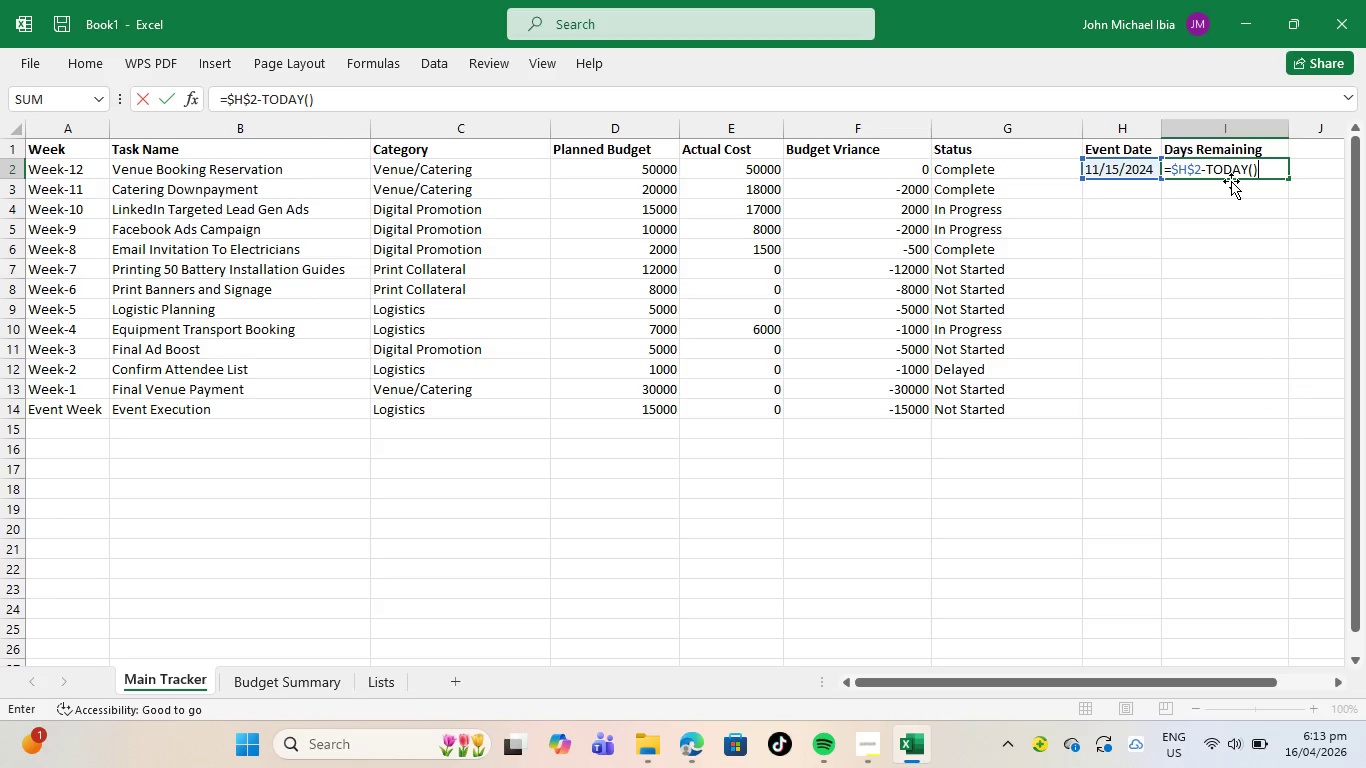 
key(Enter)
 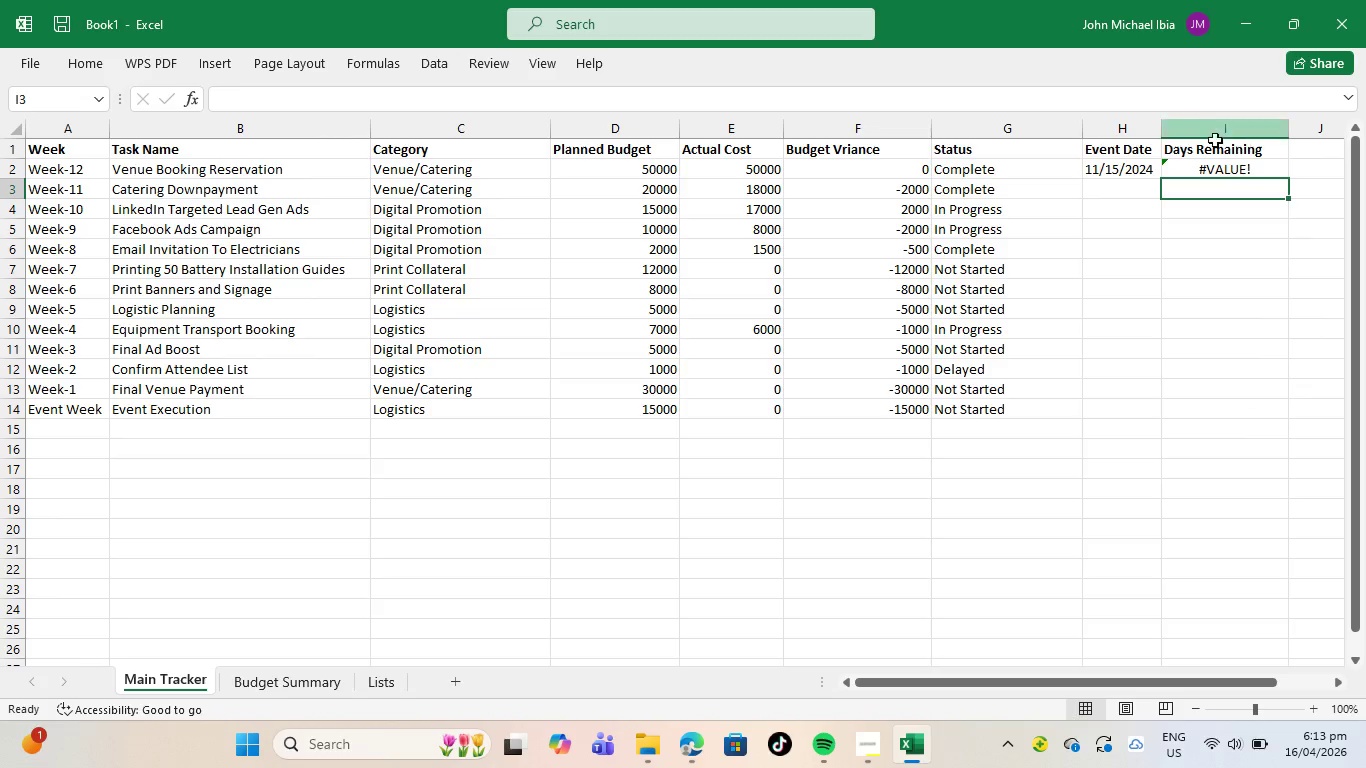 
left_click([1230, 172])
 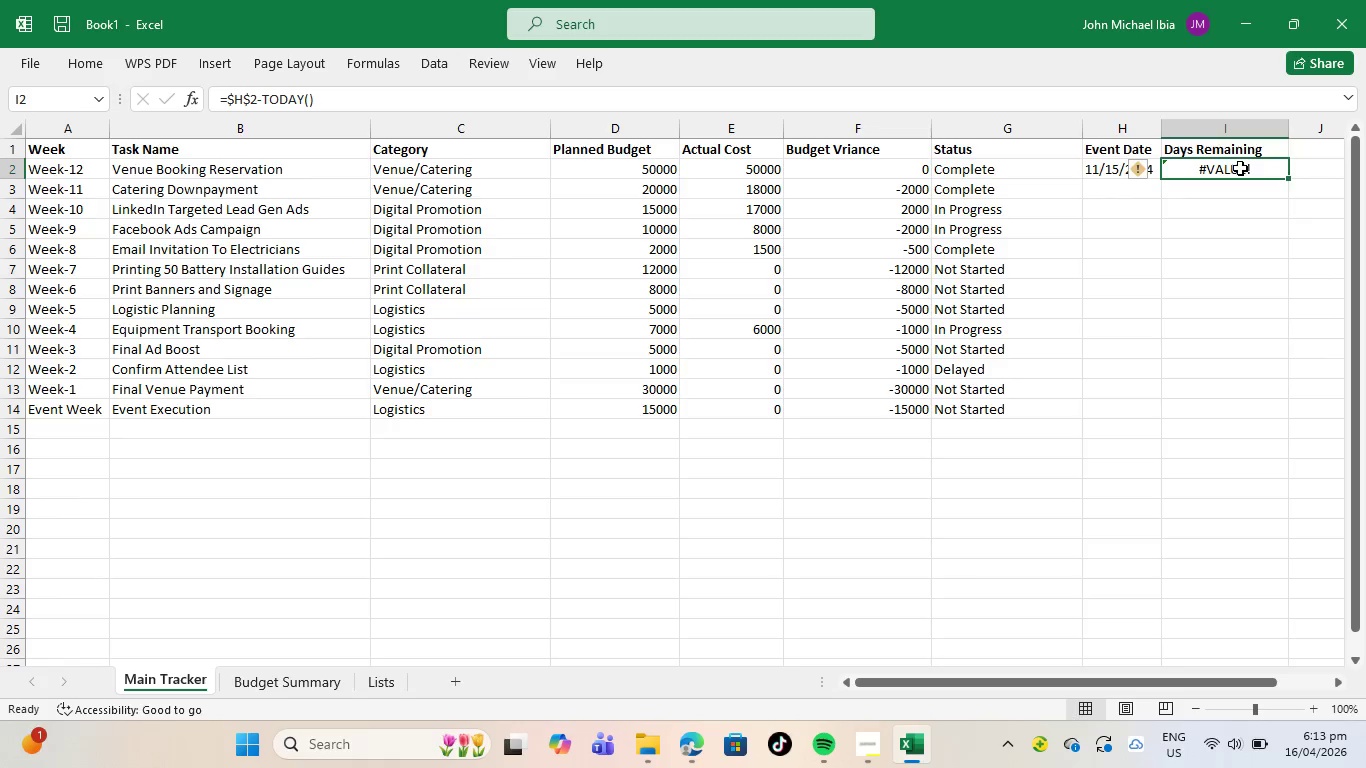 
mouse_move([1248, 149])
 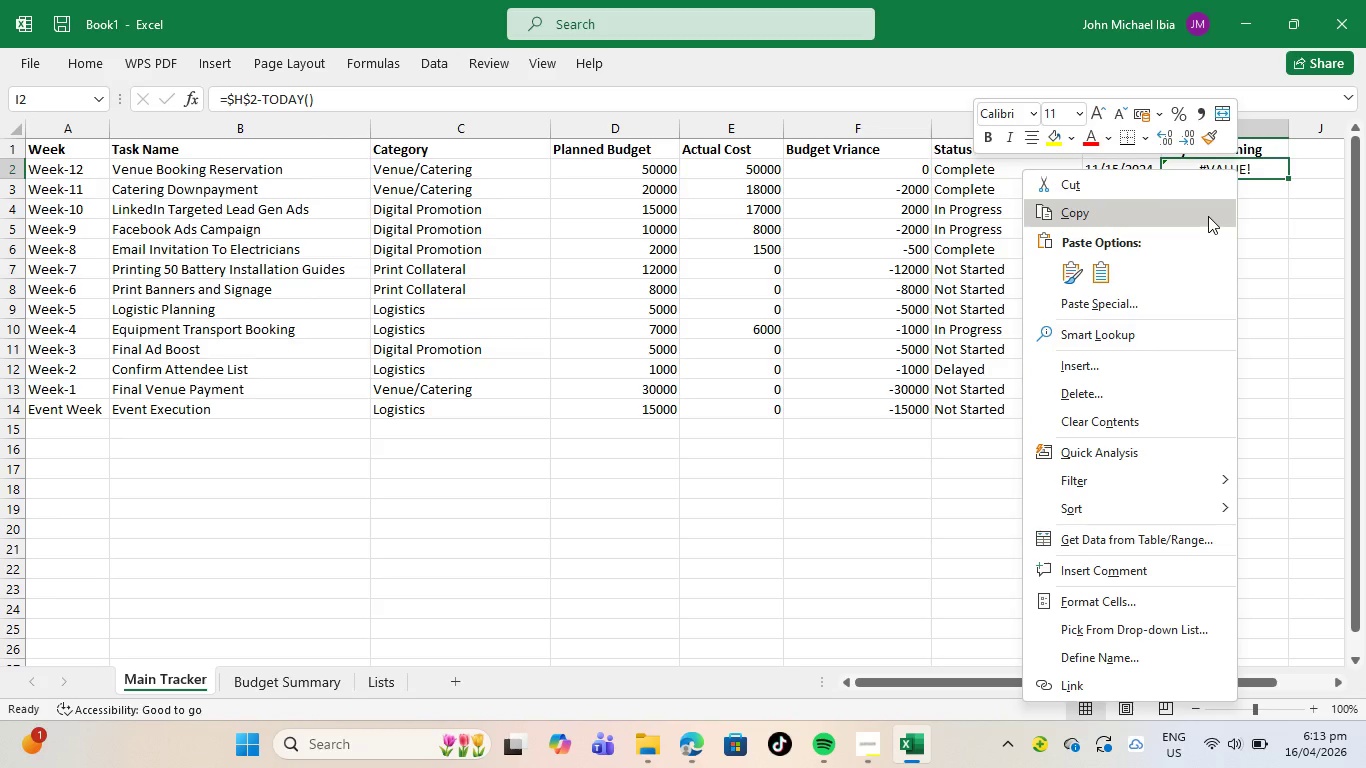 
left_click([1272, 202])
 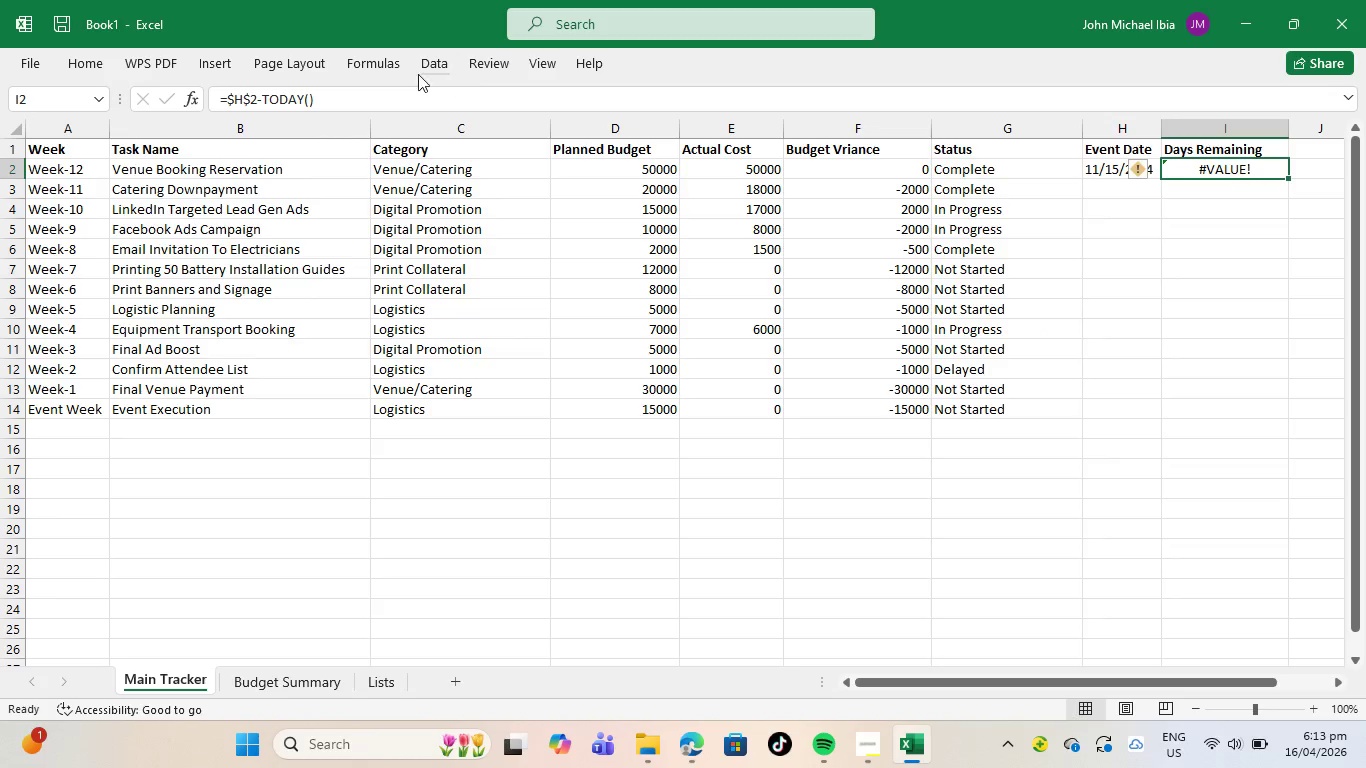 
left_click([372, 65])
 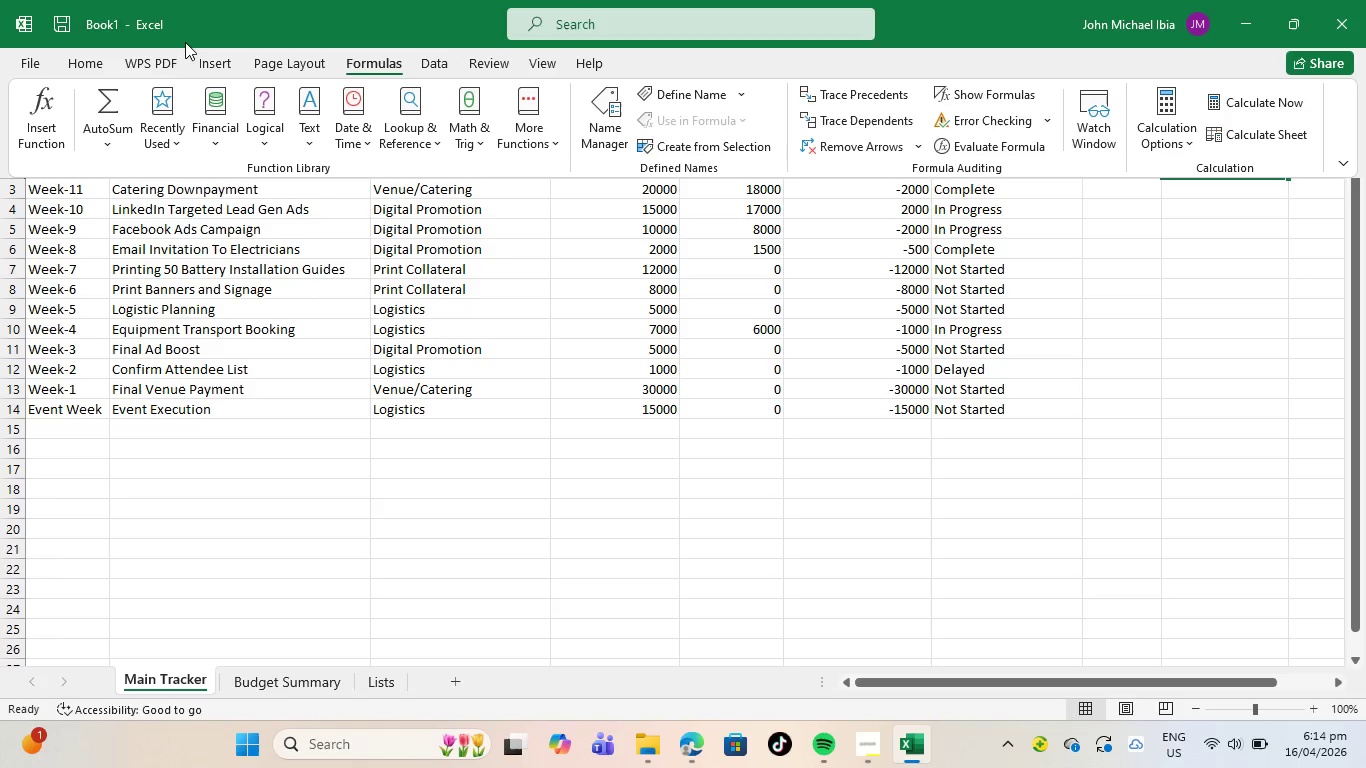 
left_click([89, 67])
 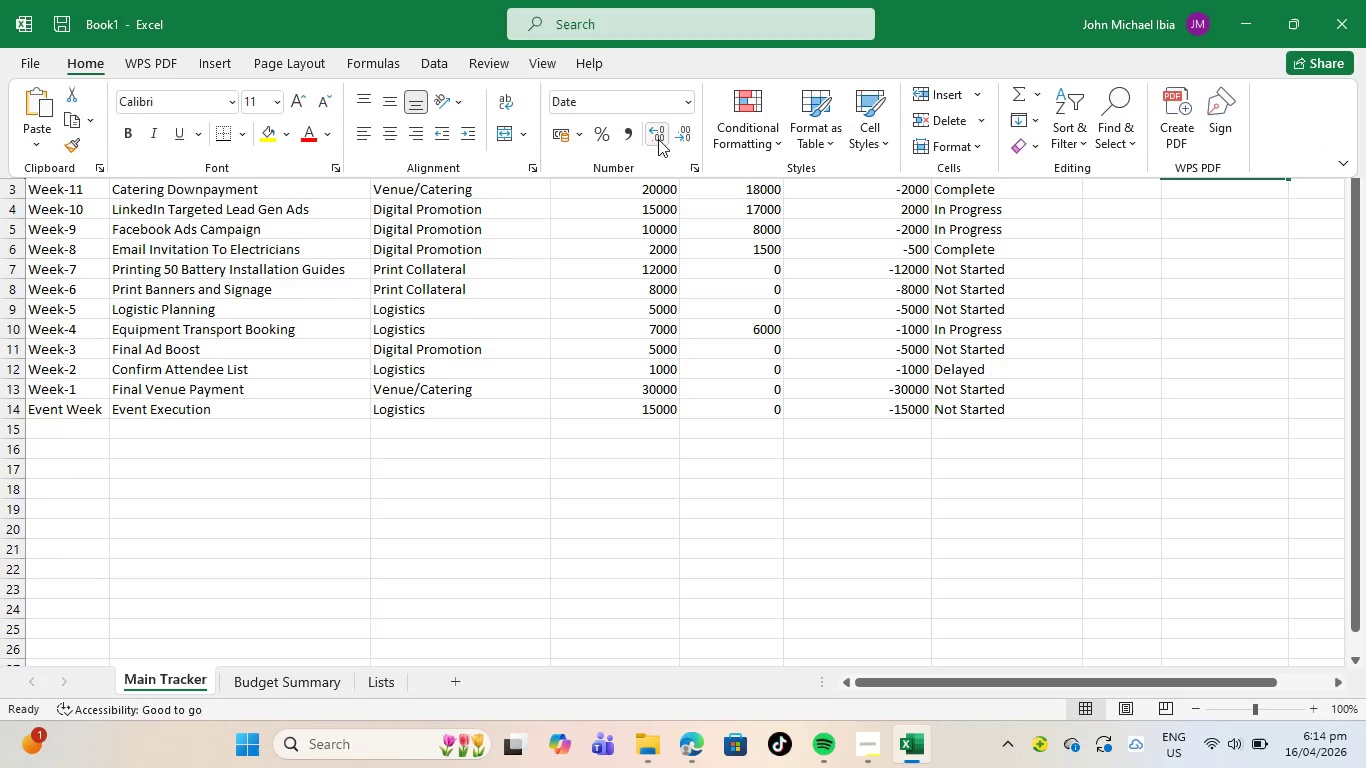 
left_click([684, 105])
 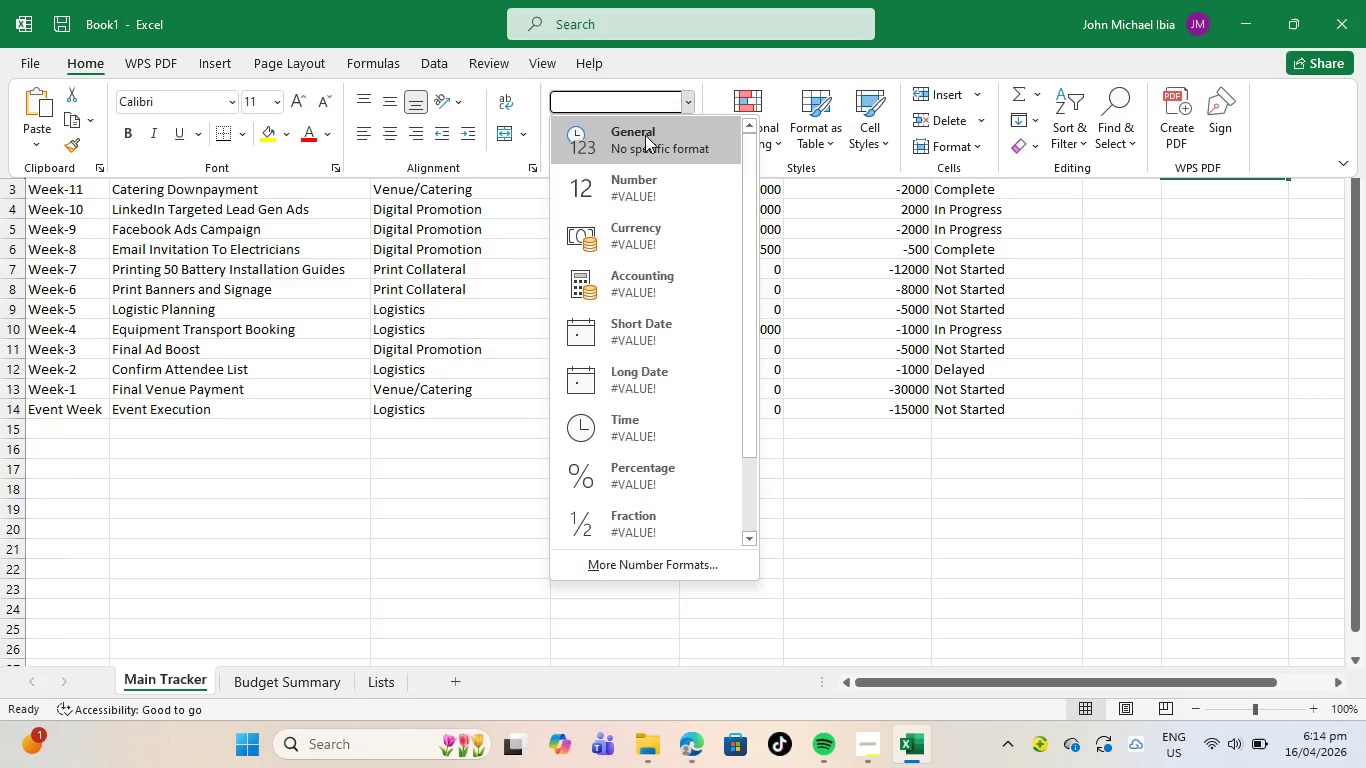 
left_click([641, 137])
 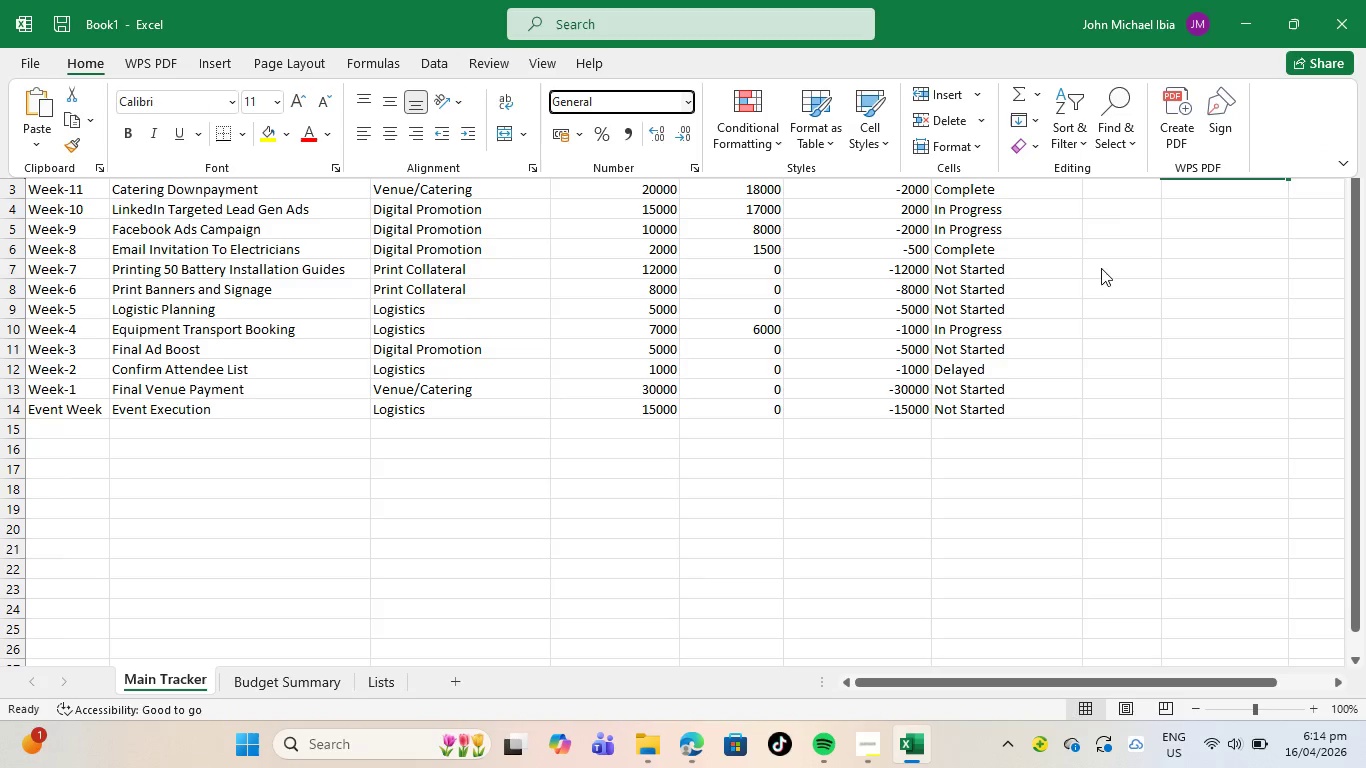 
scroll: coordinate [995, 324], scroll_direction: up, amount: 22.0
 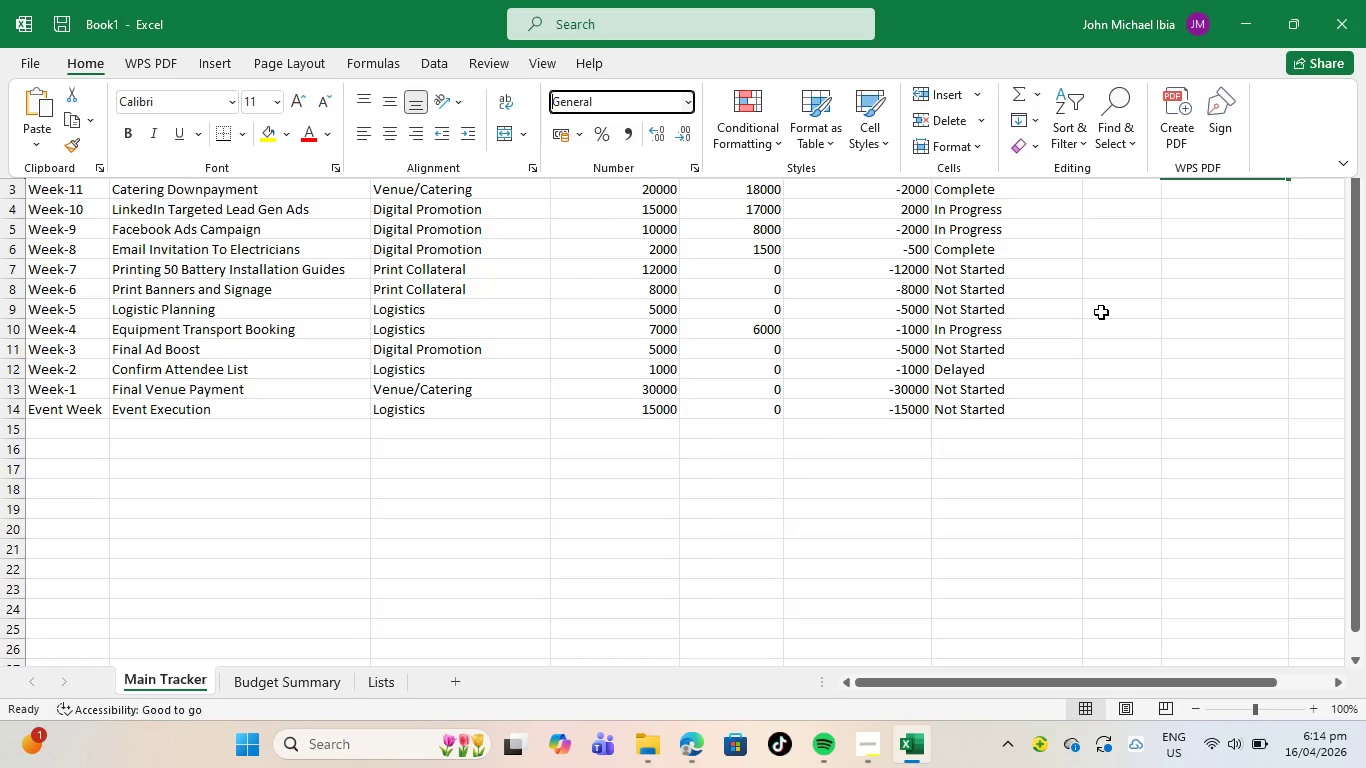 
key(Control+Z)
 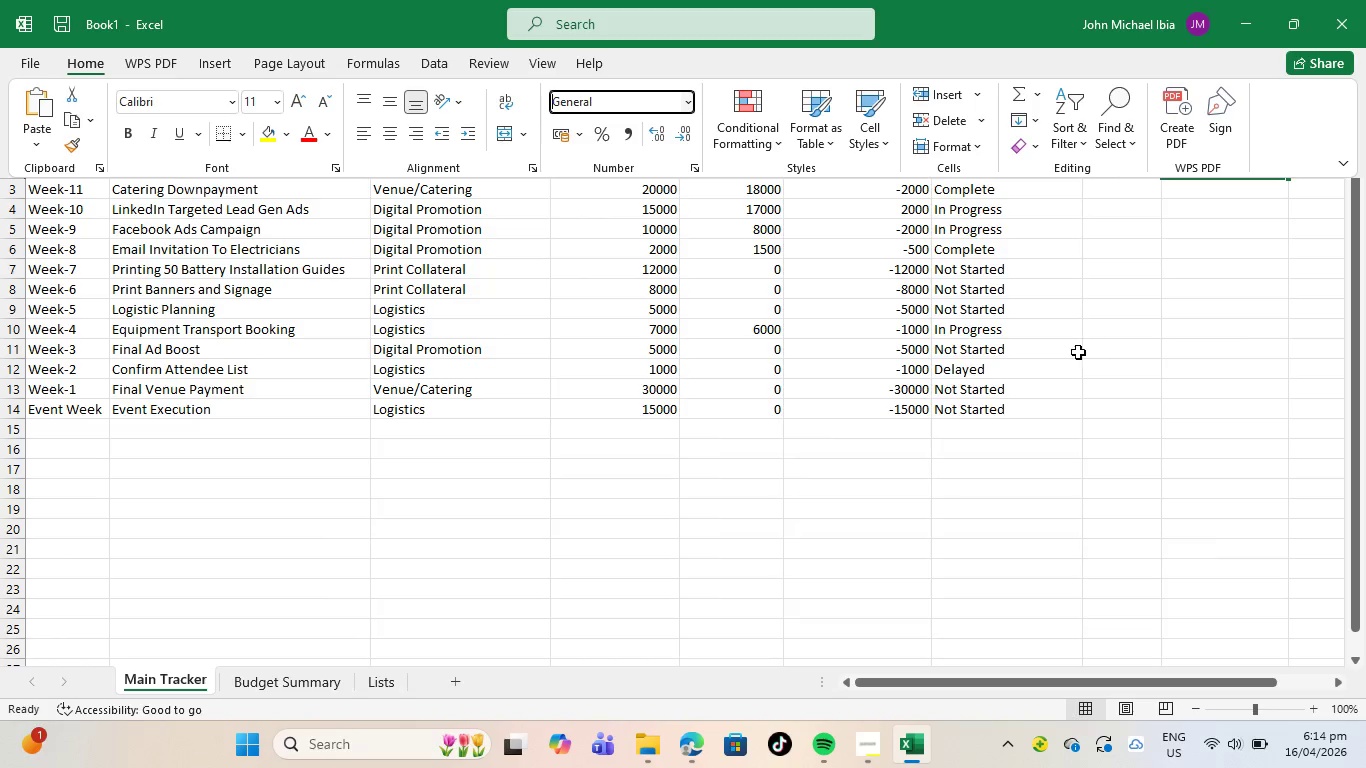 
scroll: coordinate [1115, 347], scroll_direction: up, amount: 26.0
 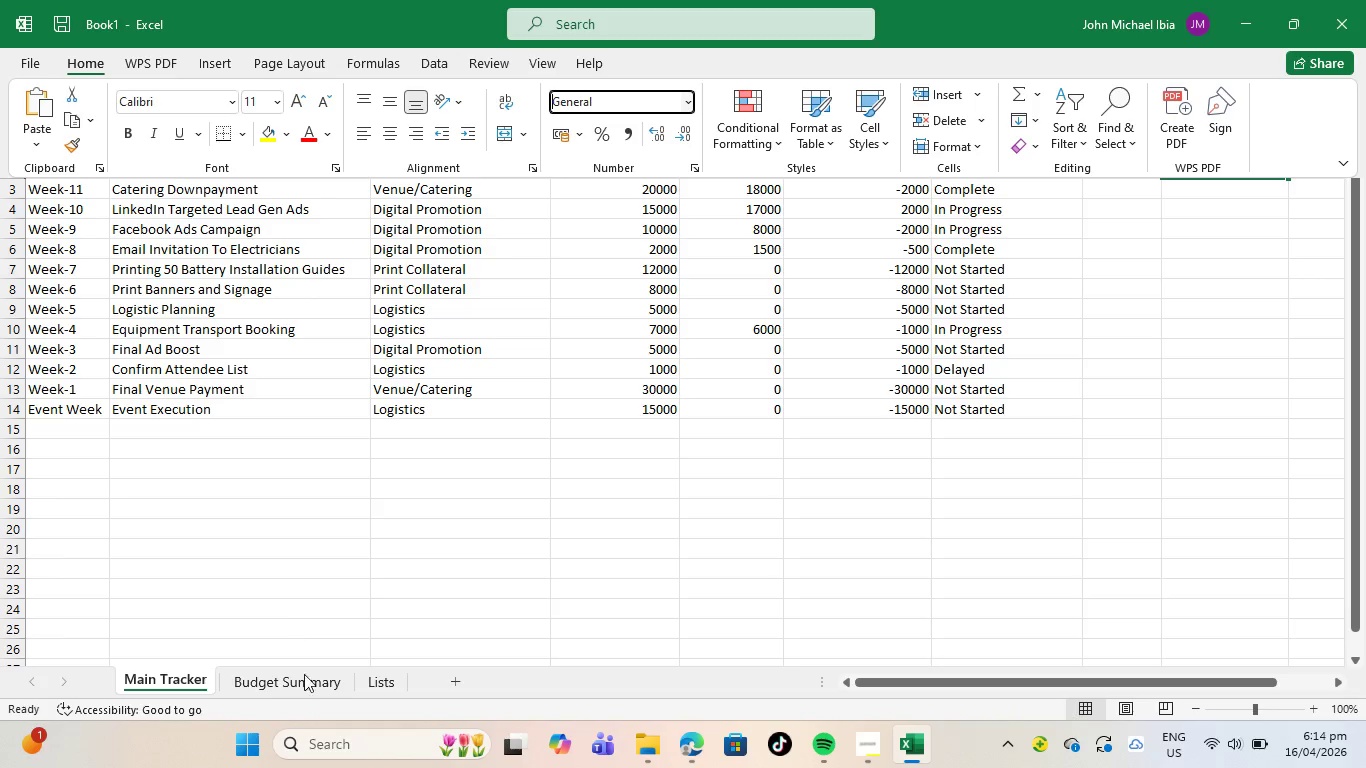 
left_click([307, 676])
 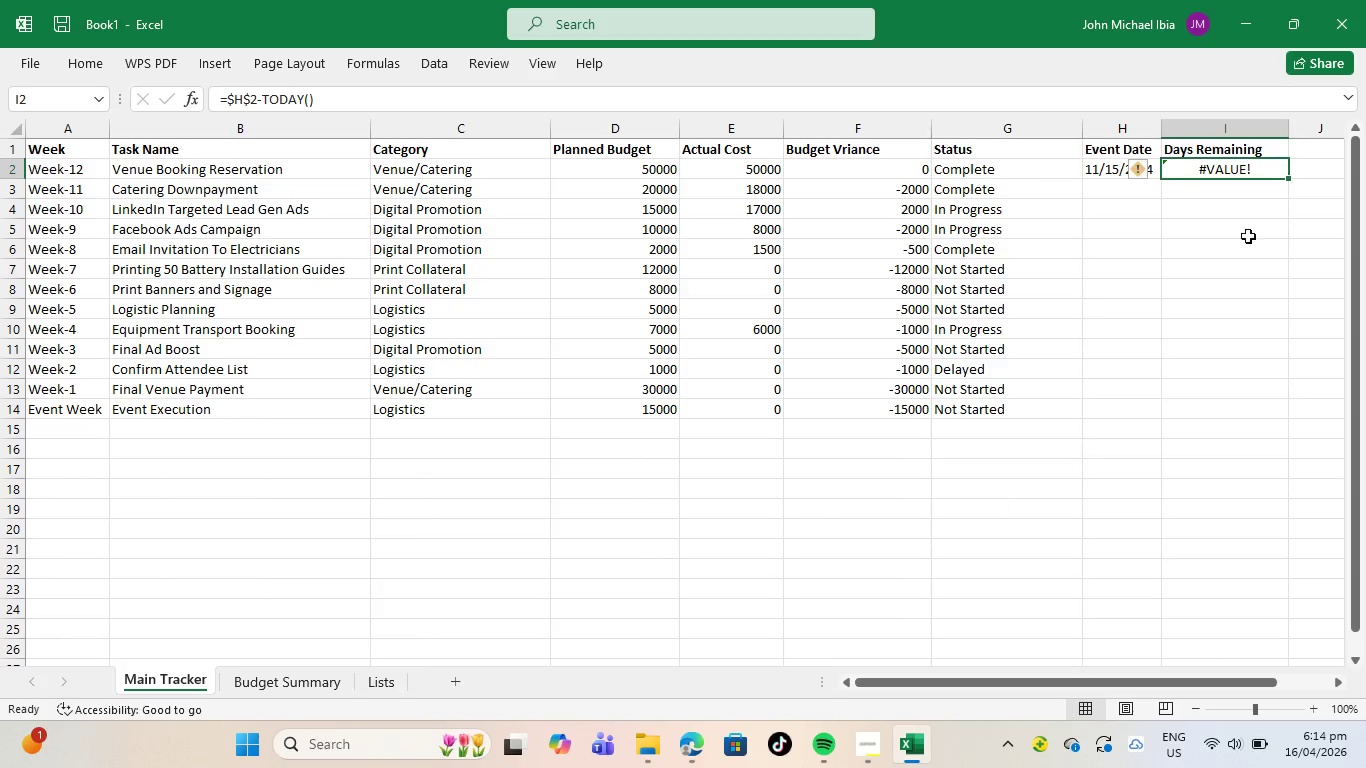 
left_click([1249, 172])
 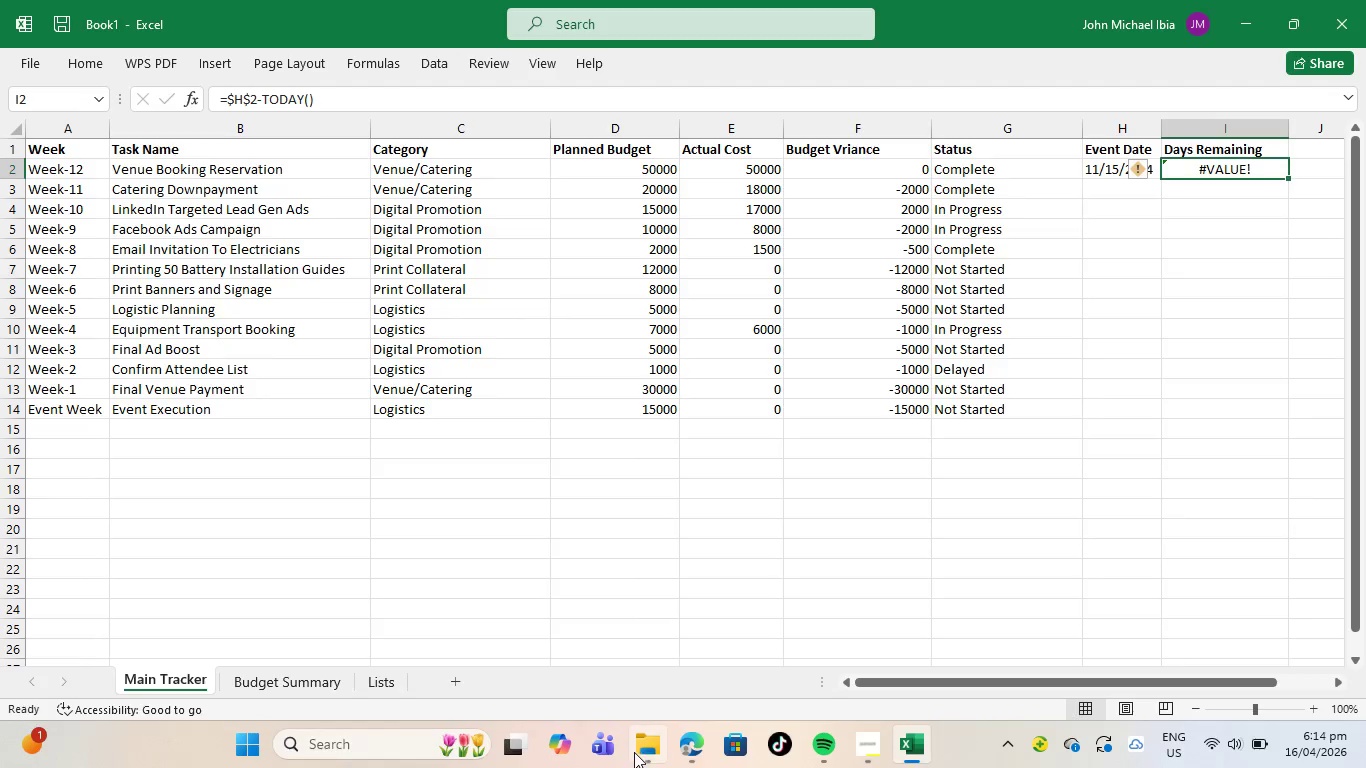 
wait(6.78)
 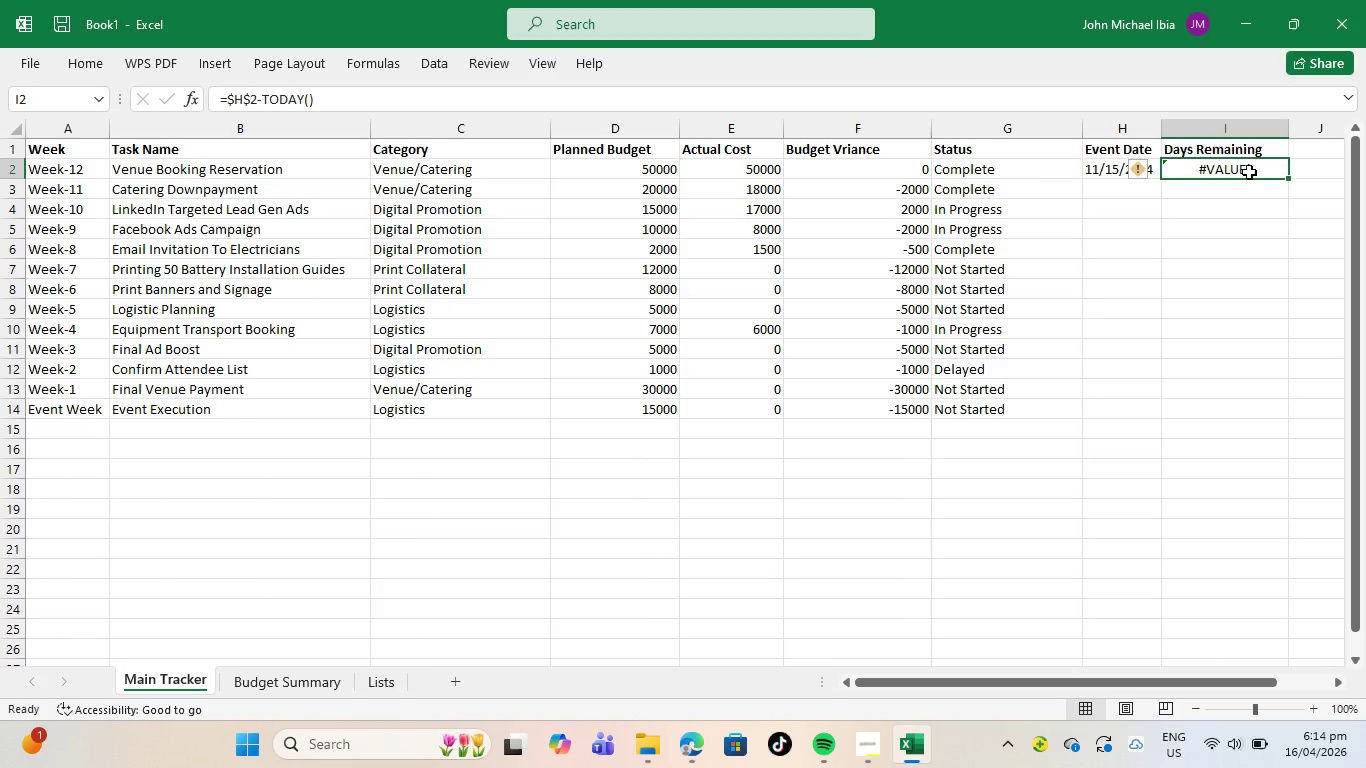 
left_click_drag(start_coordinate=[461, 747], to_coordinate=[439, 742])
 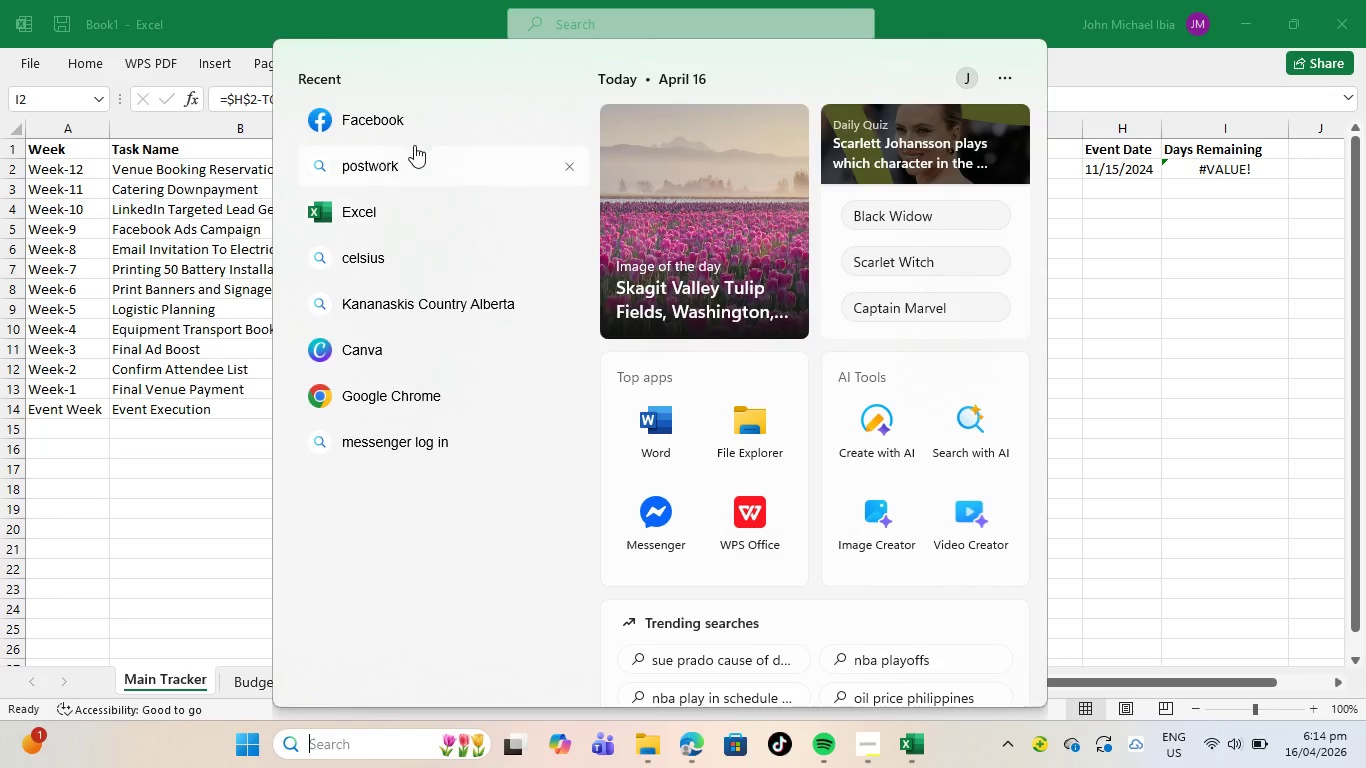 
left_click([408, 122])
 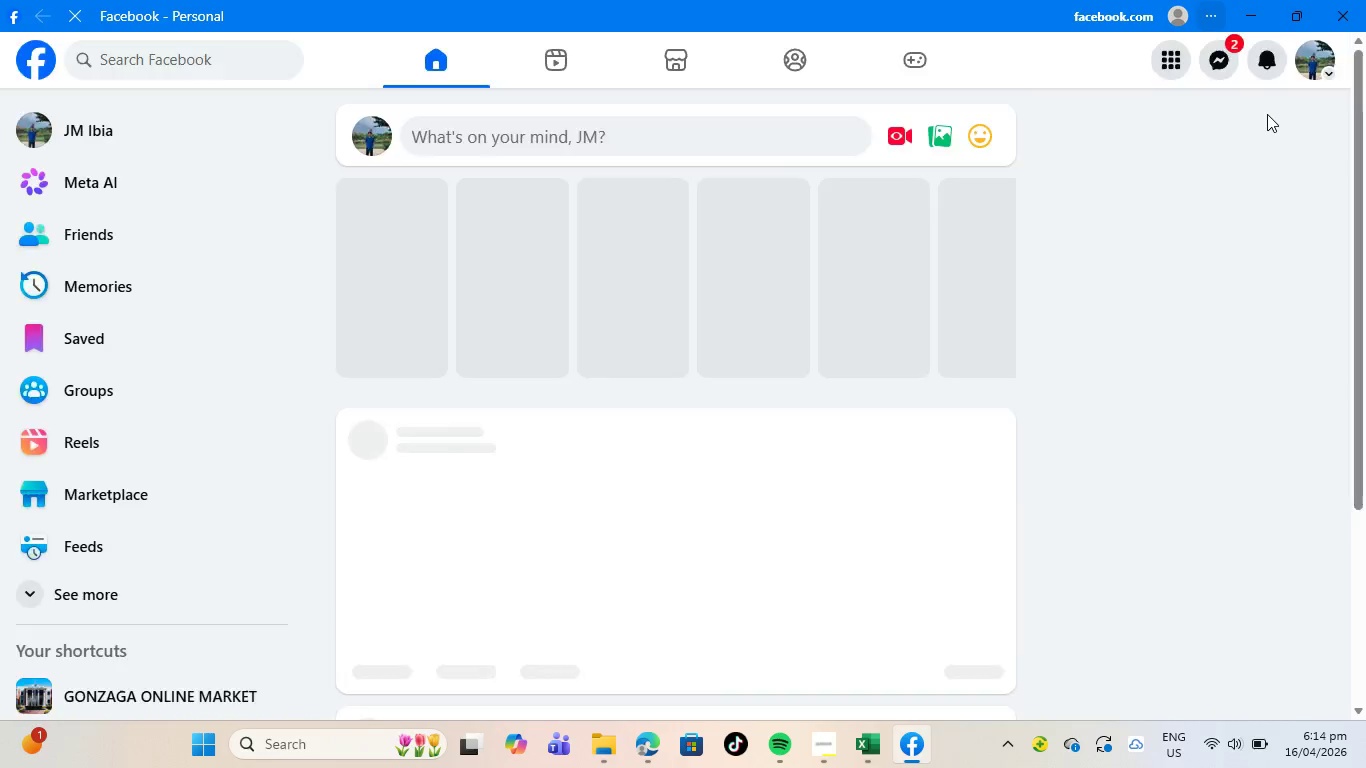 
wait(6.08)
 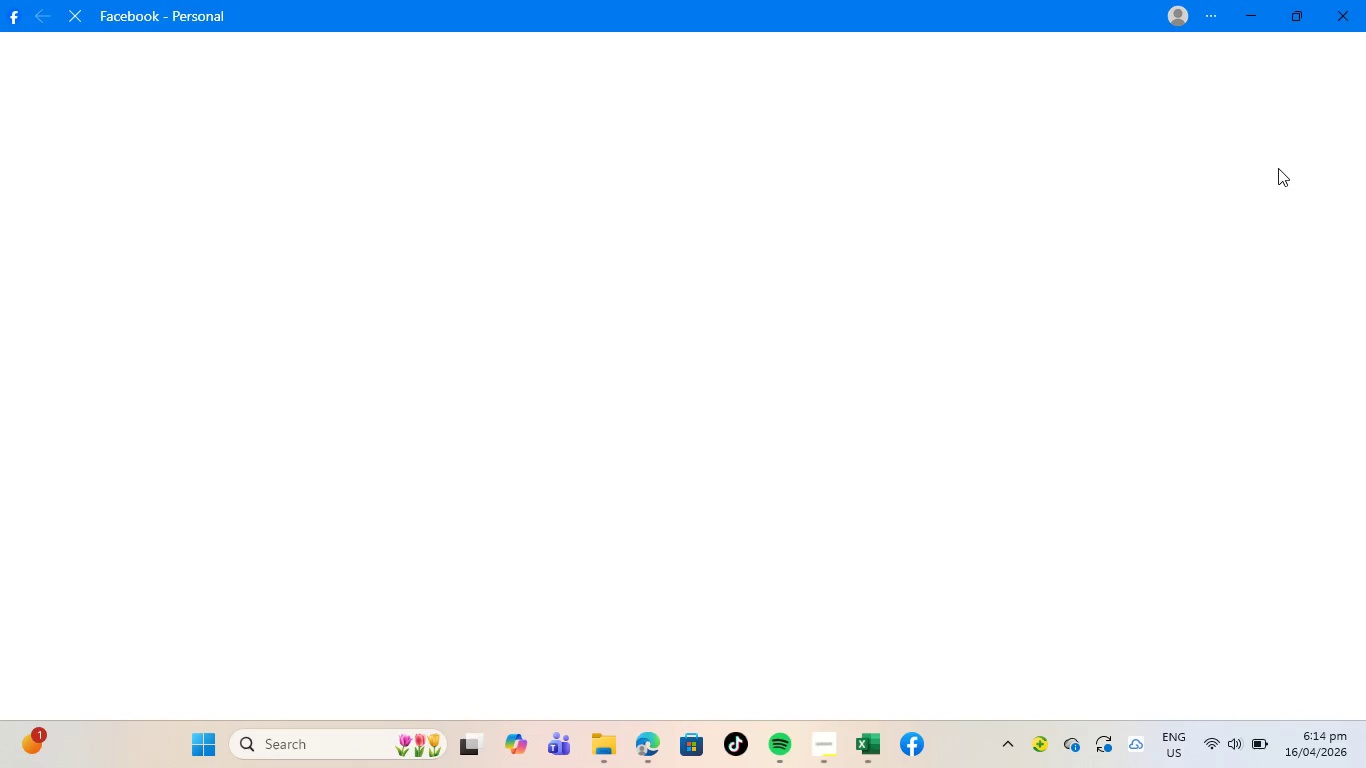 
left_click([1224, 67])
 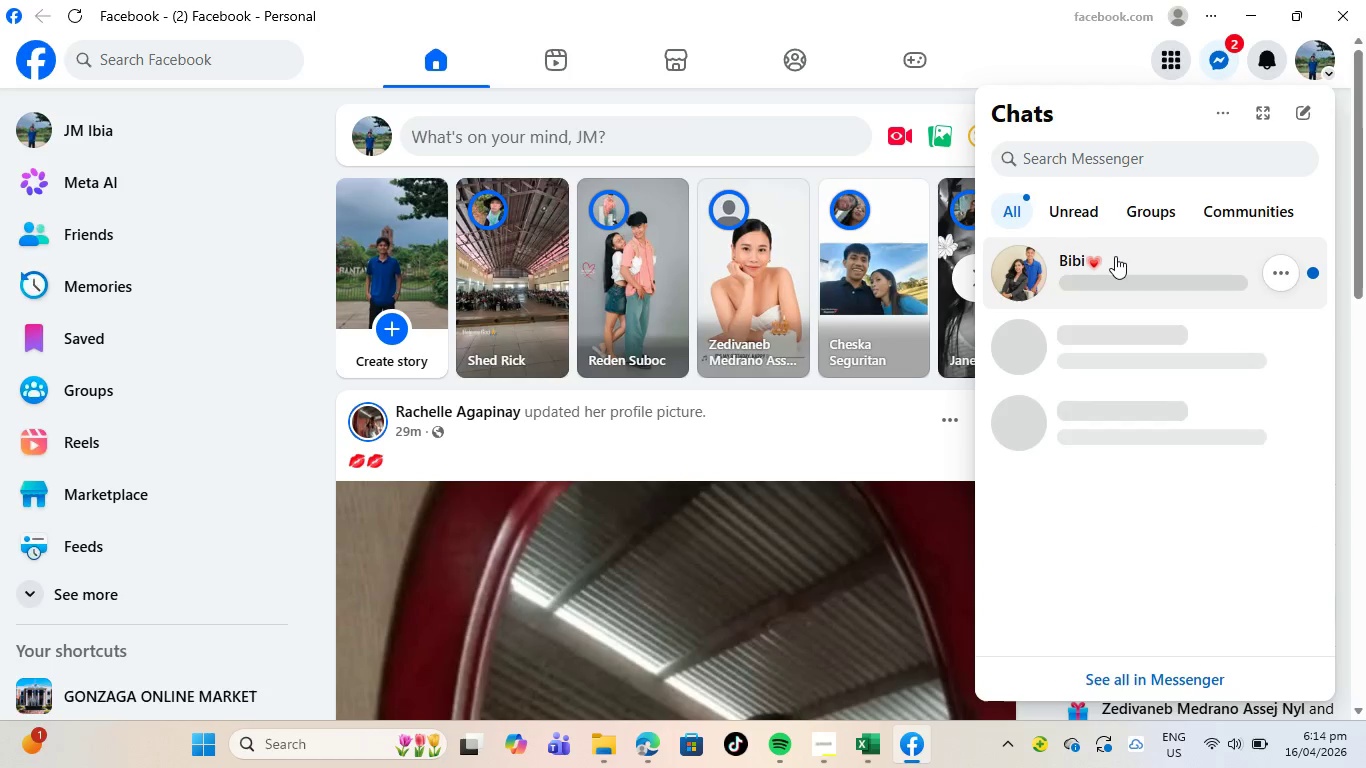 
left_click([1122, 267])
 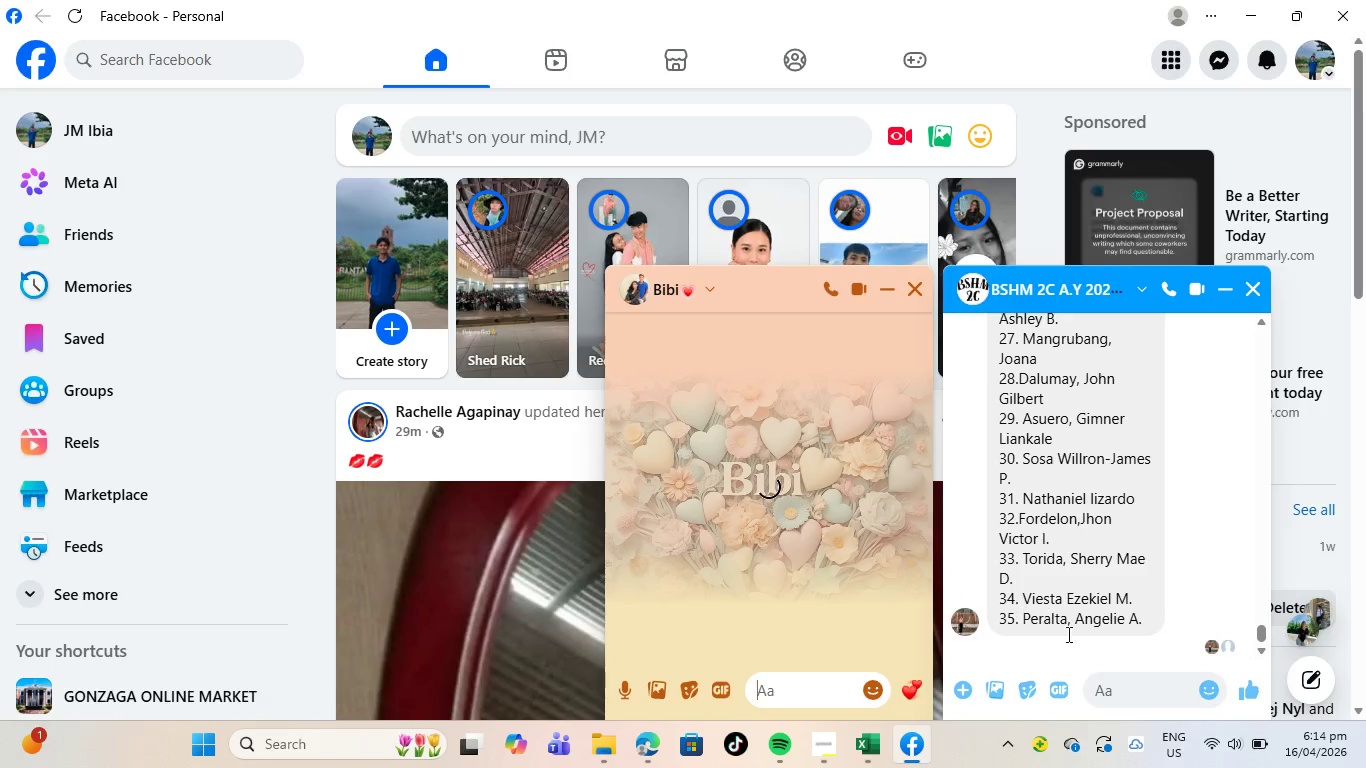 
left_click([1203, 60])
 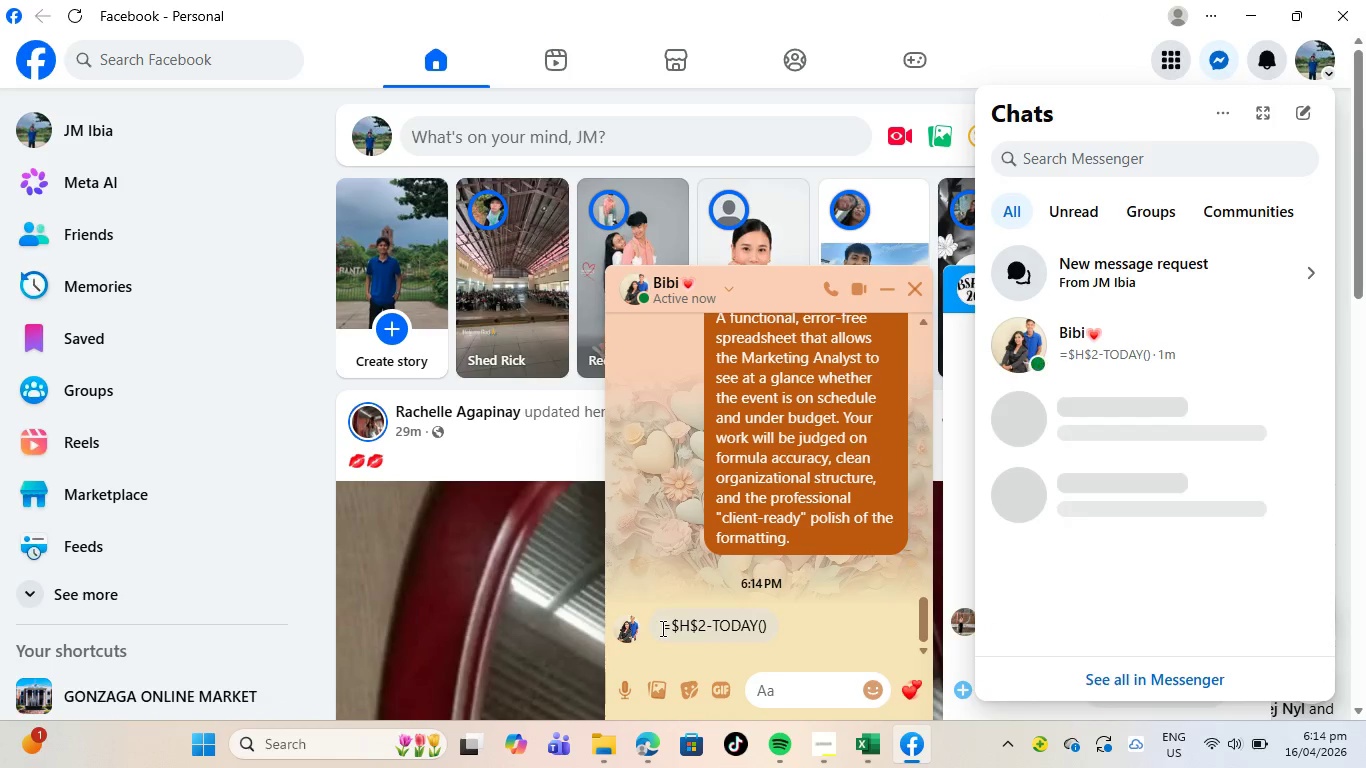 
left_click_drag(start_coordinate=[661, 628], to_coordinate=[758, 637])
 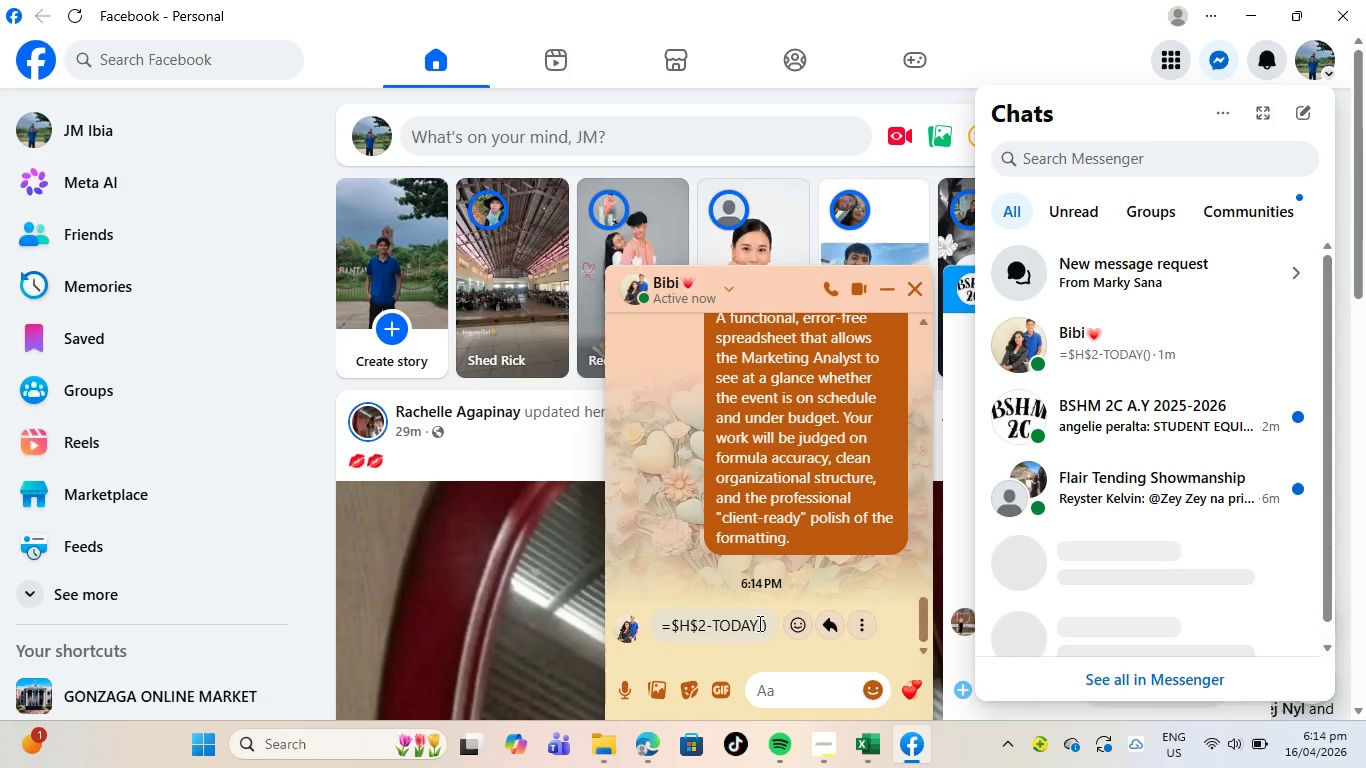 
left_click_drag(start_coordinate=[758, 623], to_coordinate=[713, 627])
 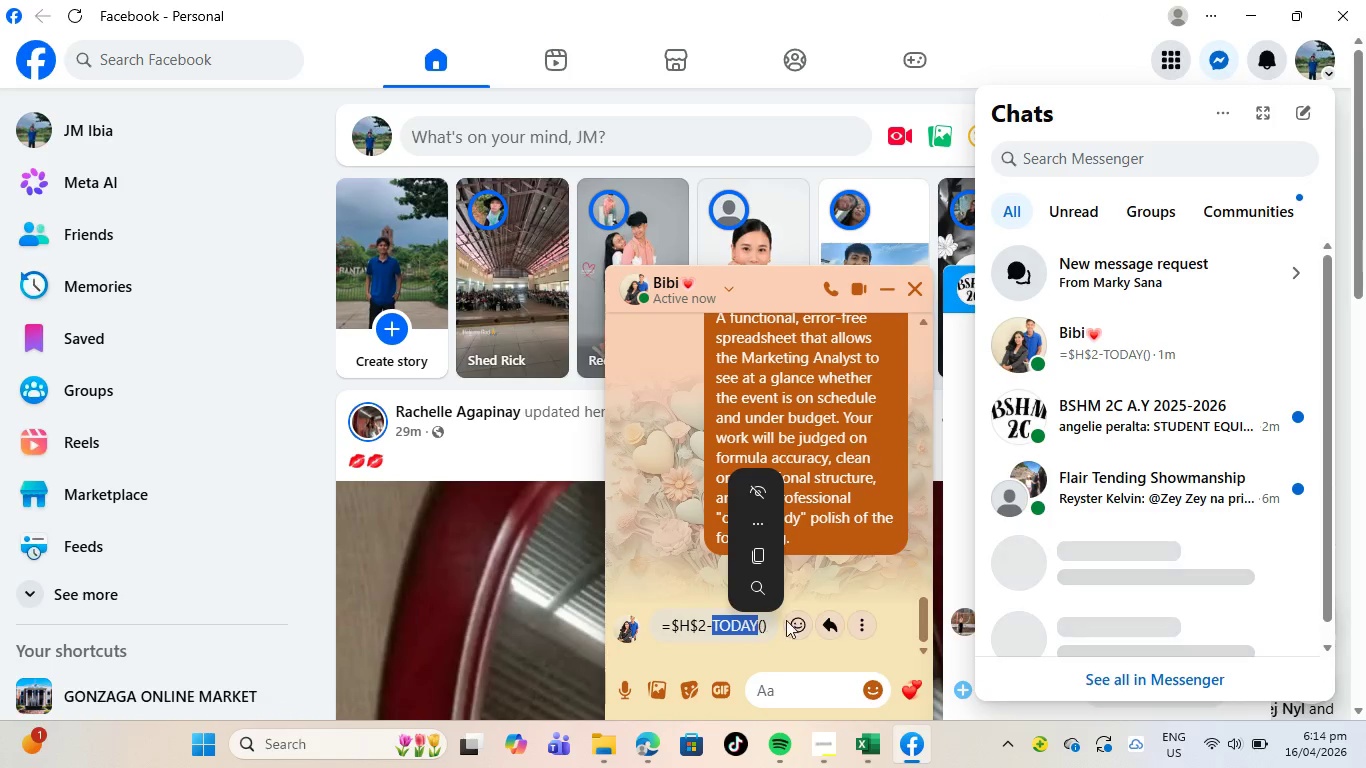 
left_click_drag(start_coordinate=[787, 620], to_coordinate=[780, 623])
 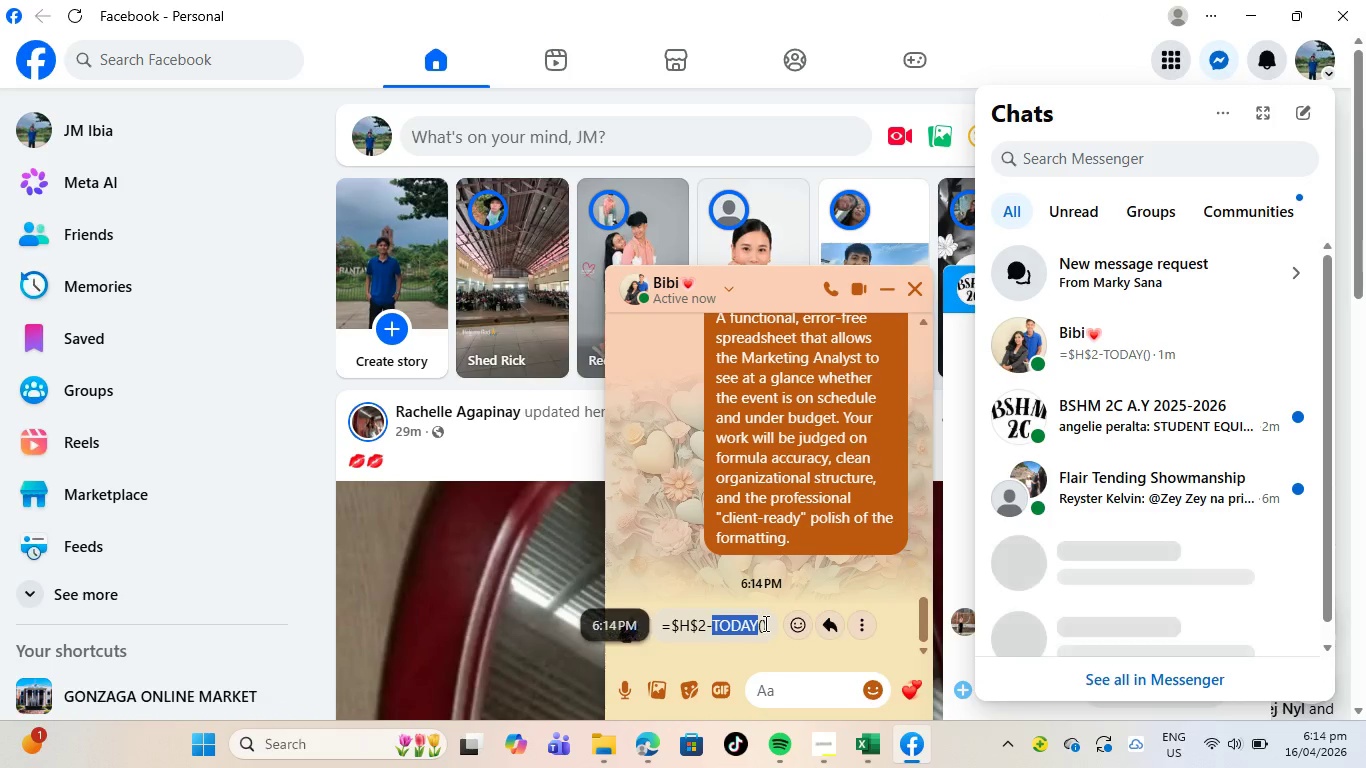 
left_click_drag(start_coordinate=[764, 623], to_coordinate=[678, 626])
 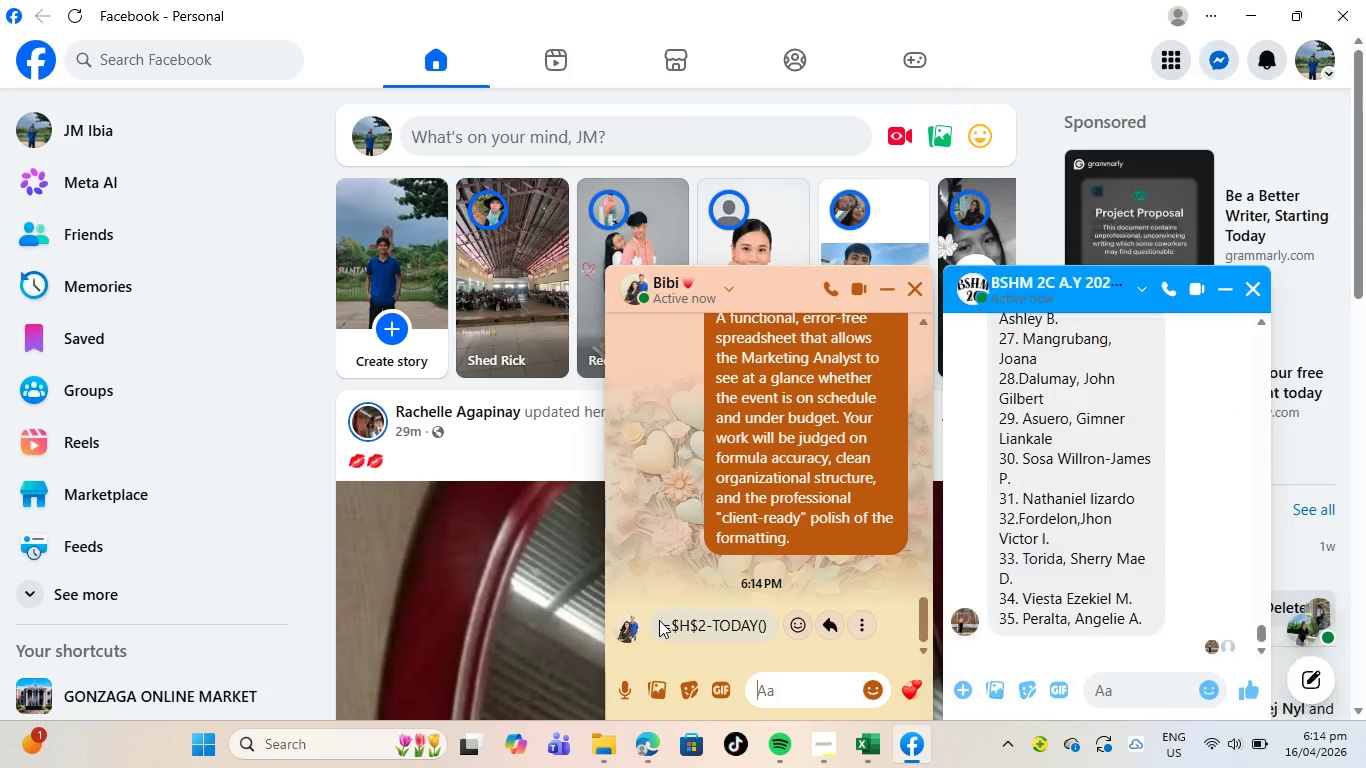 
double_click([659, 618])
 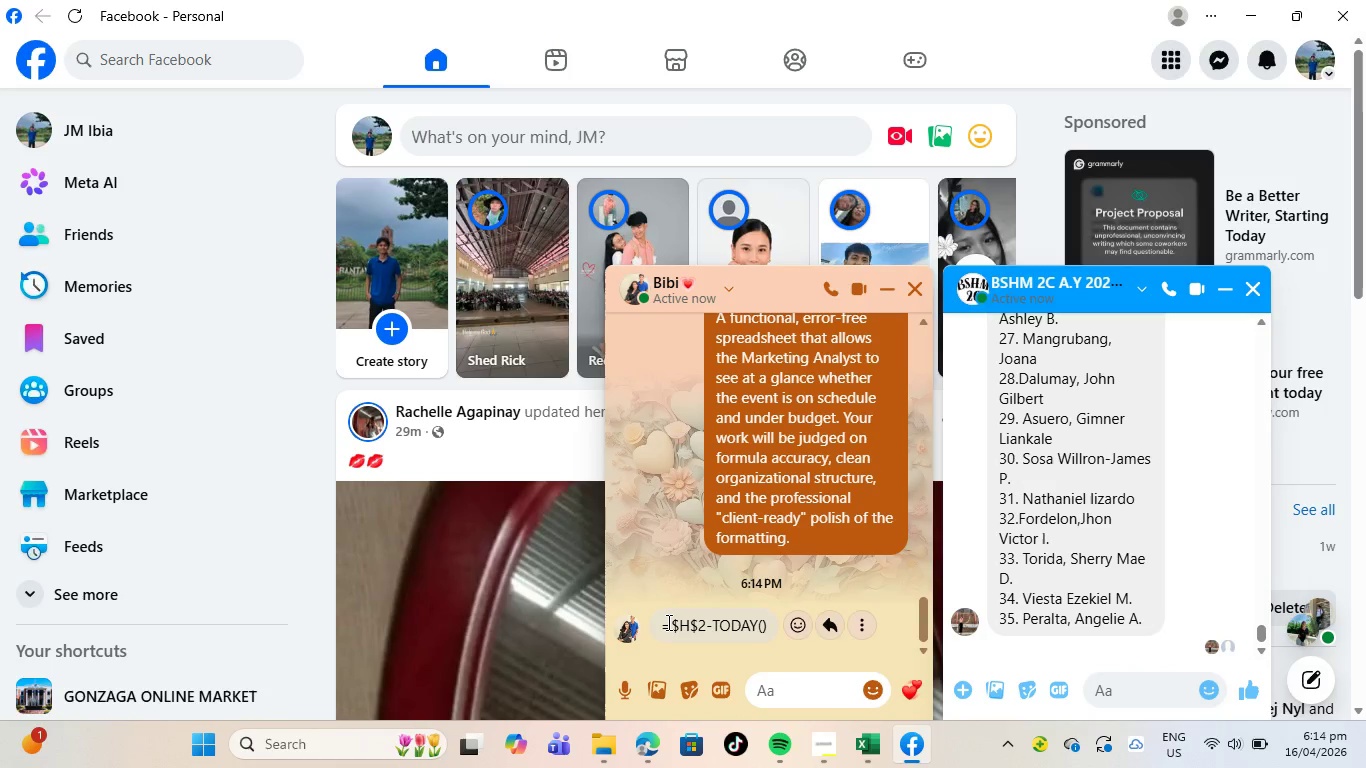 
left_click_drag(start_coordinate=[667, 622], to_coordinate=[888, 658])
 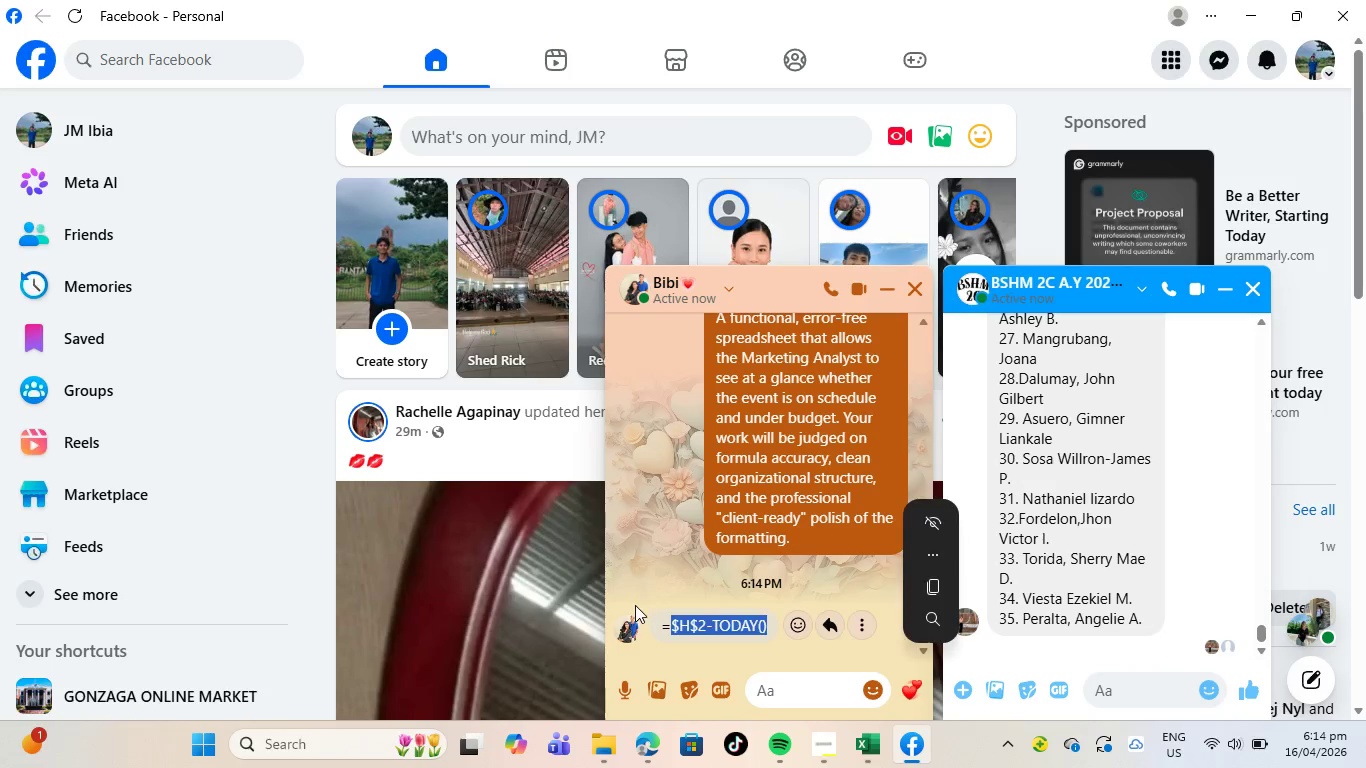 
left_click_drag(start_coordinate=[635, 605], to_coordinate=[654, 610])
 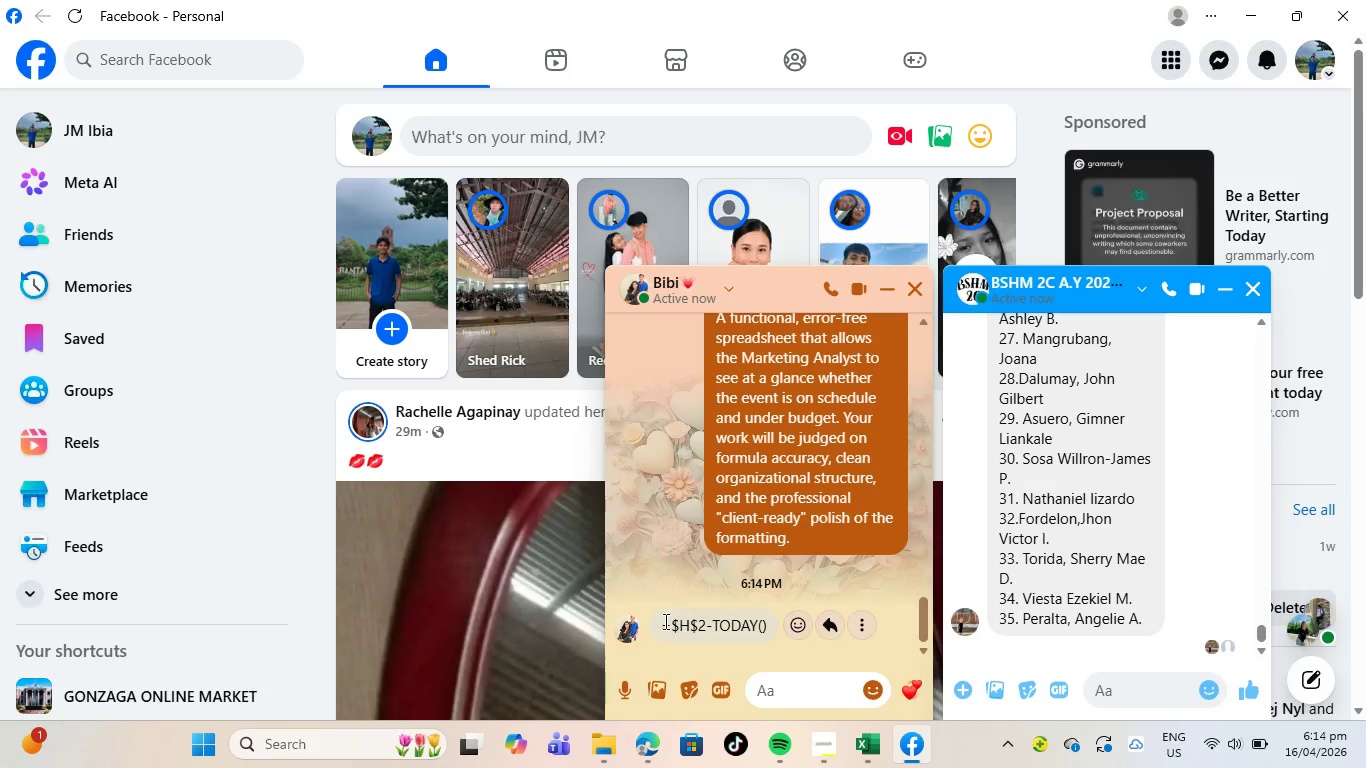 
left_click([664, 621])
 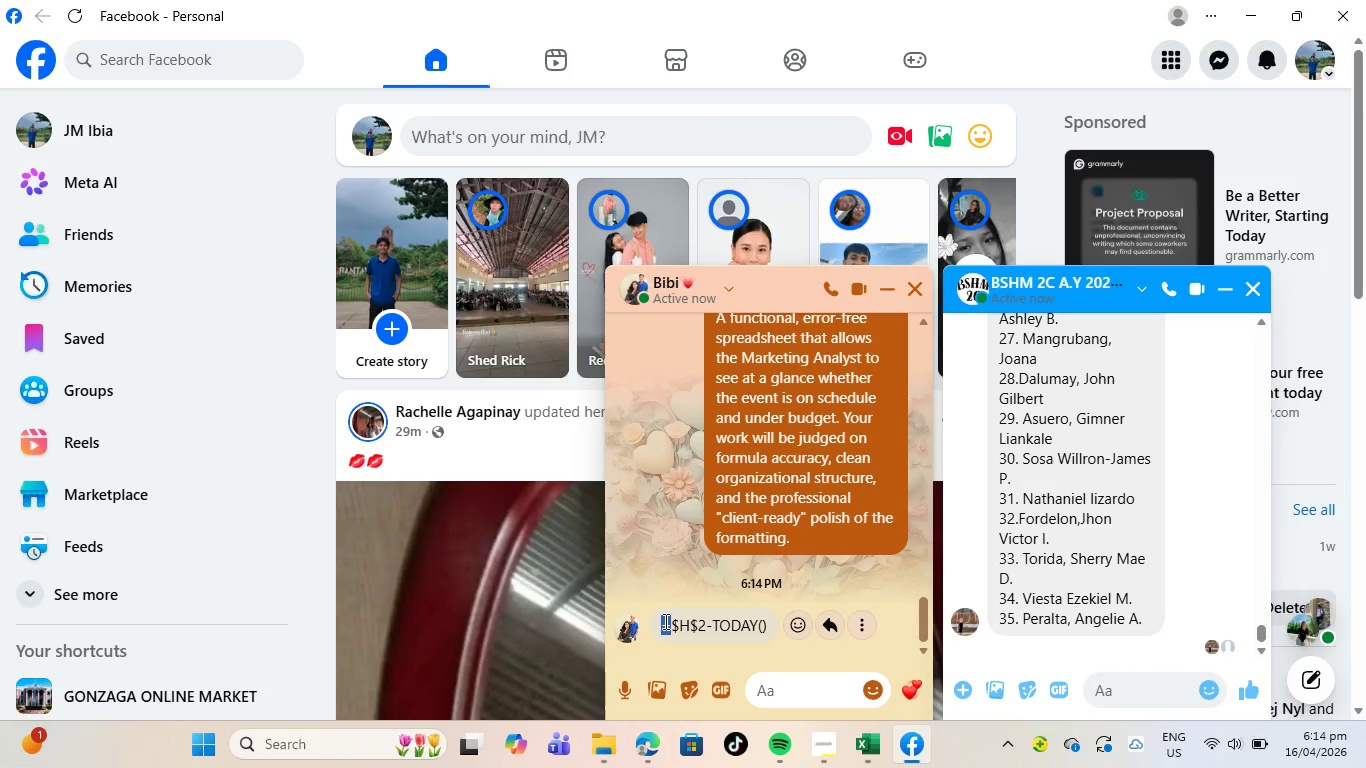 
left_click_drag(start_coordinate=[664, 621], to_coordinate=[850, 645])
 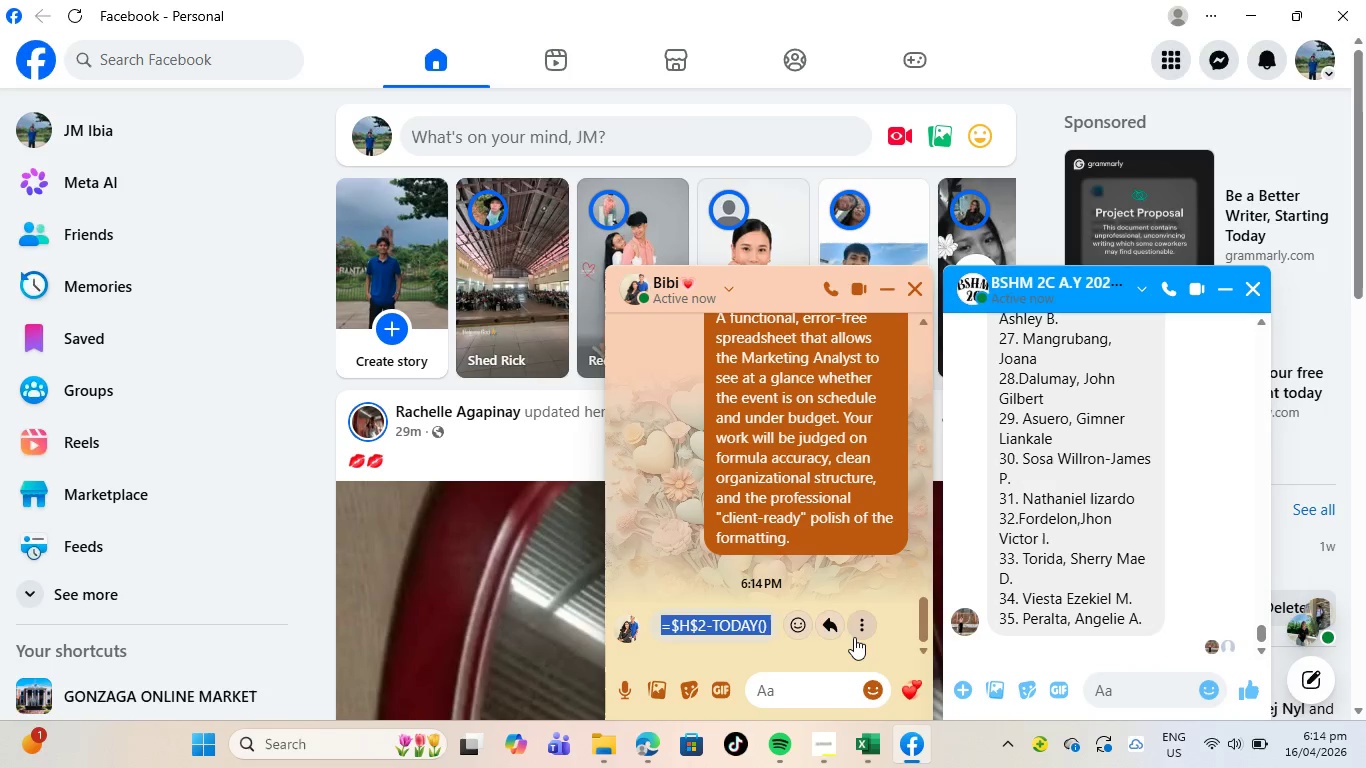 
key(Control+C)
 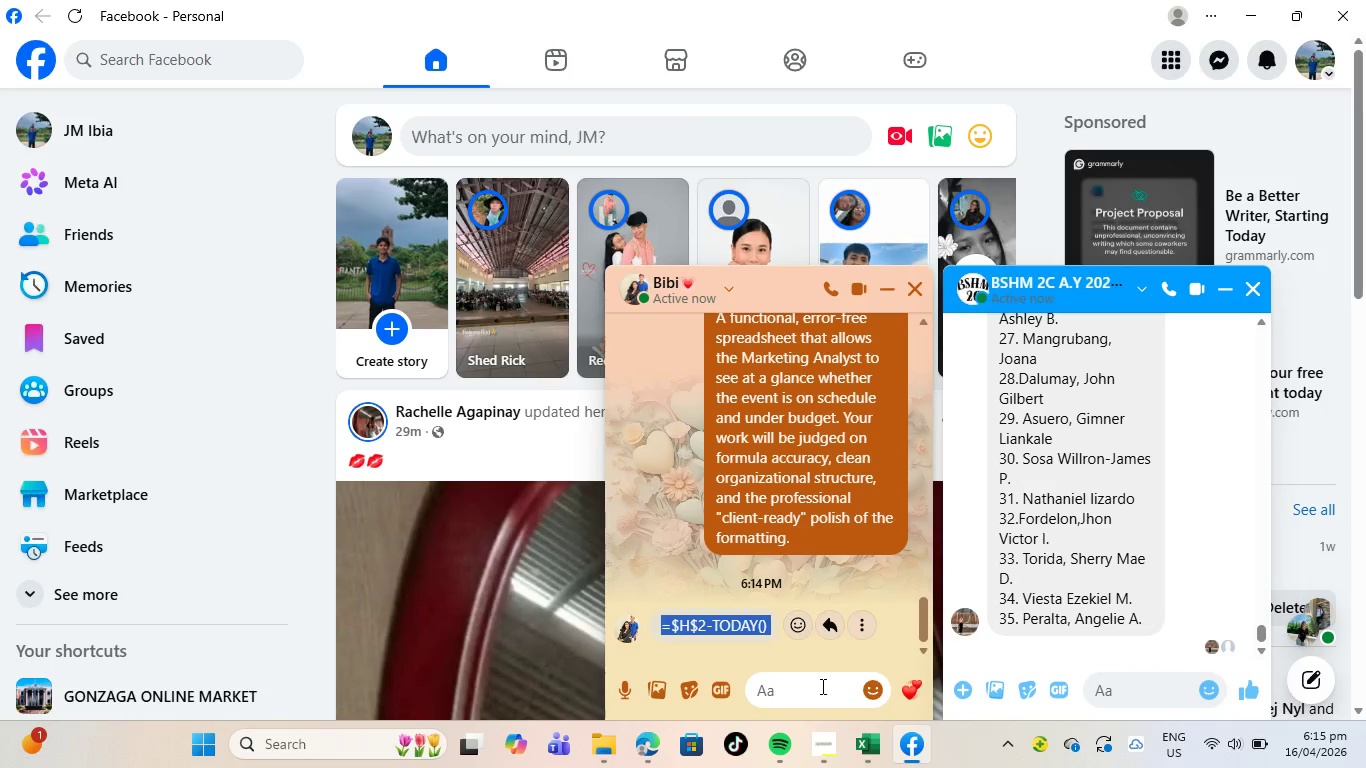 
left_click([814, 686])
 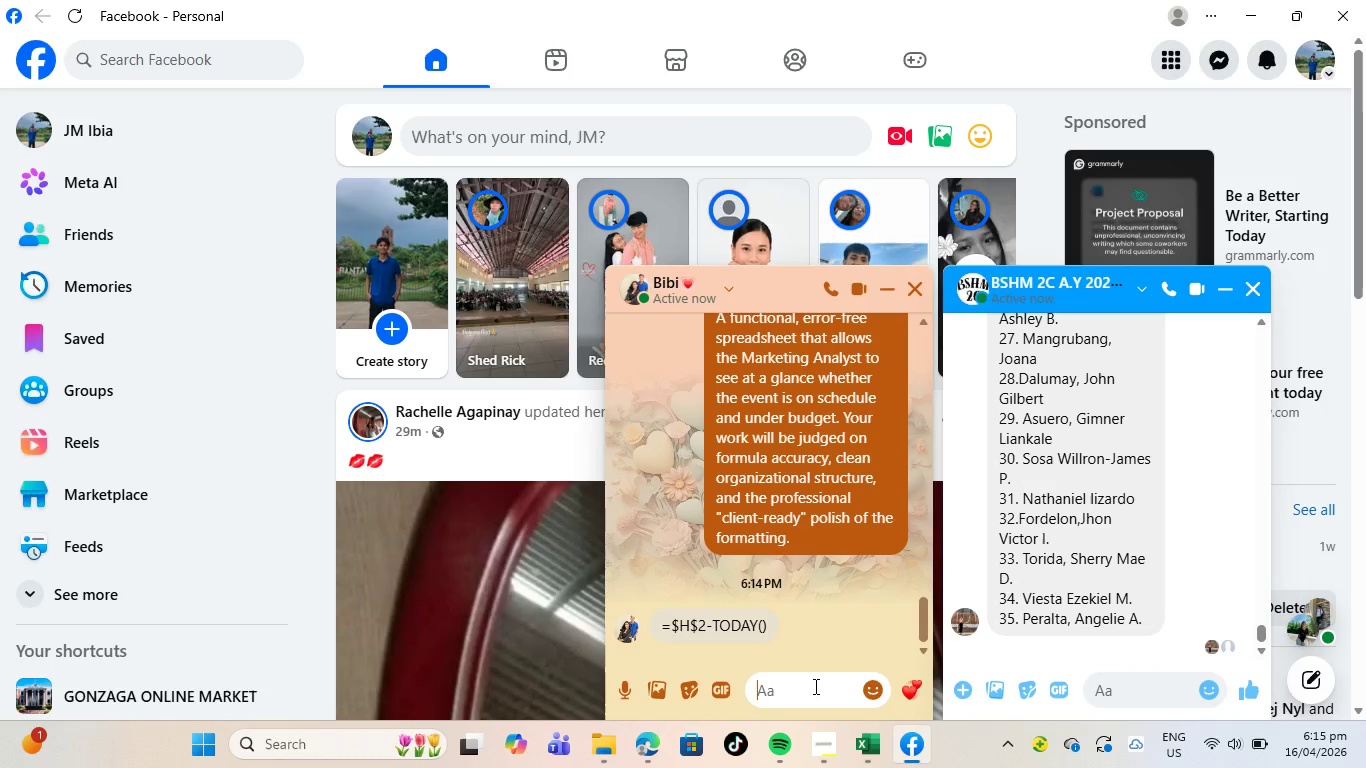 
key(Control+V)
 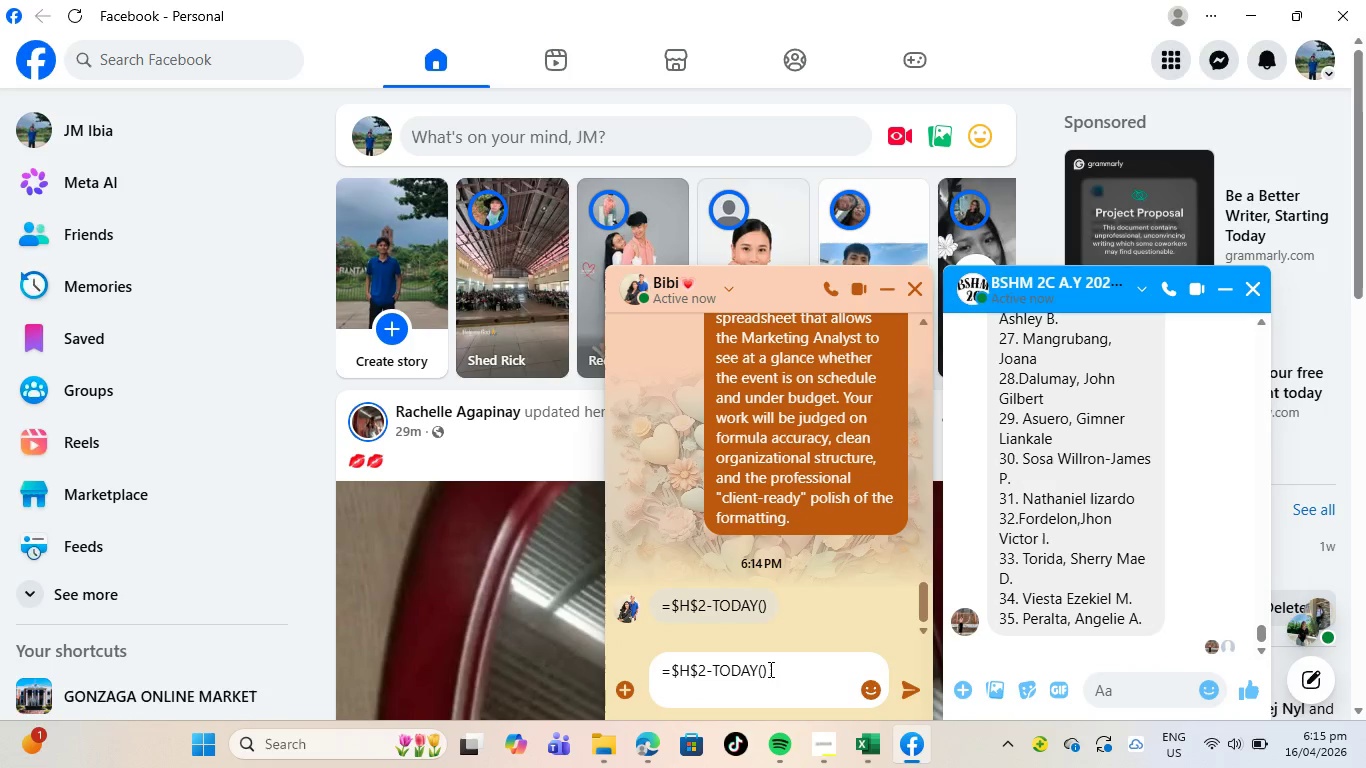 
left_click_drag(start_coordinate=[769, 669], to_coordinate=[655, 680])
 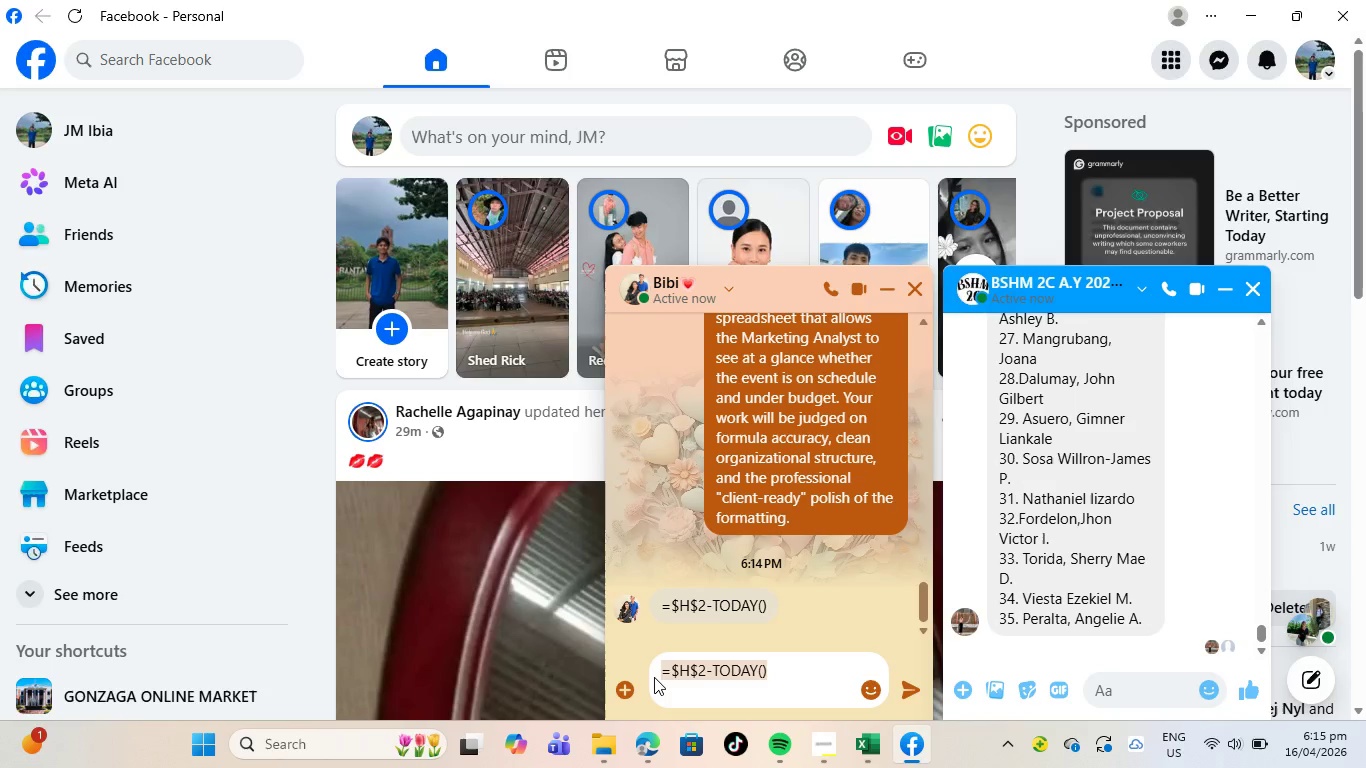 
key(Control+C)
 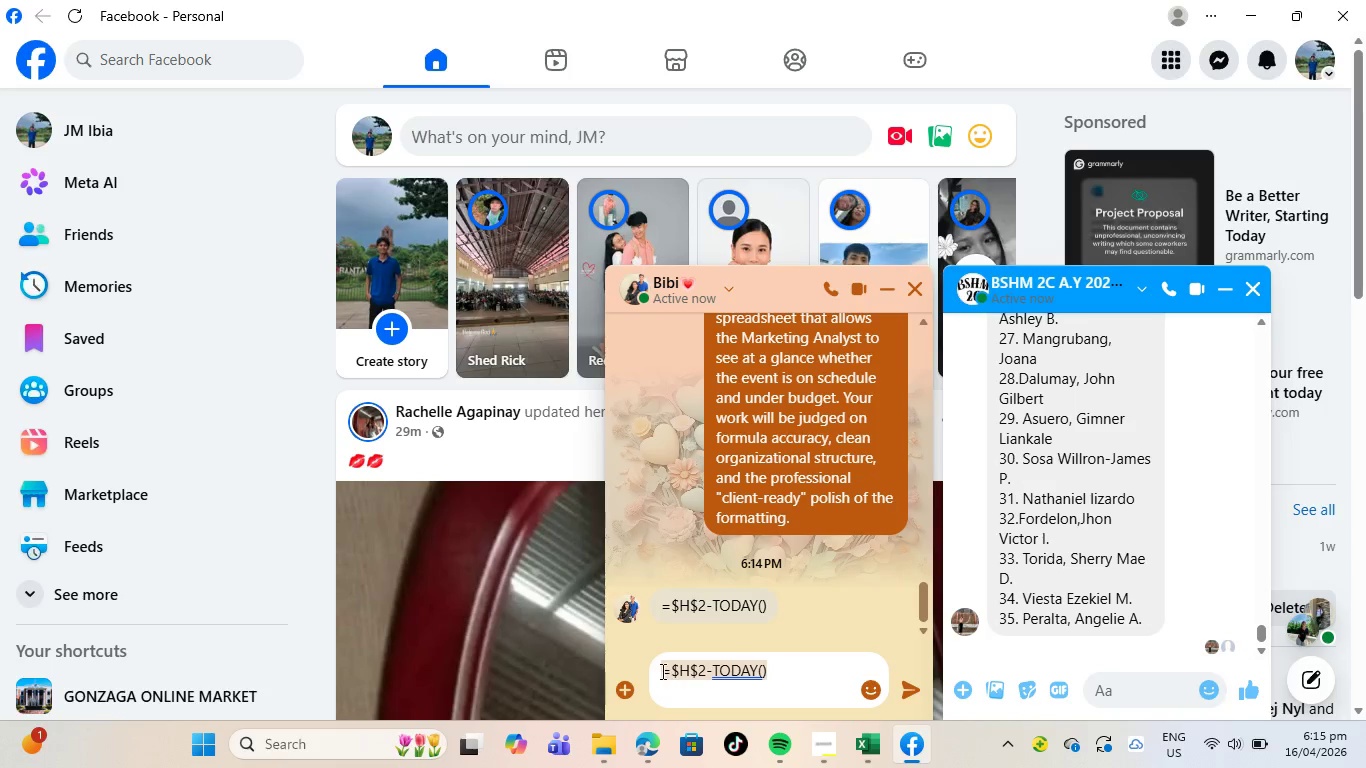 
key(Alt+Tab)
 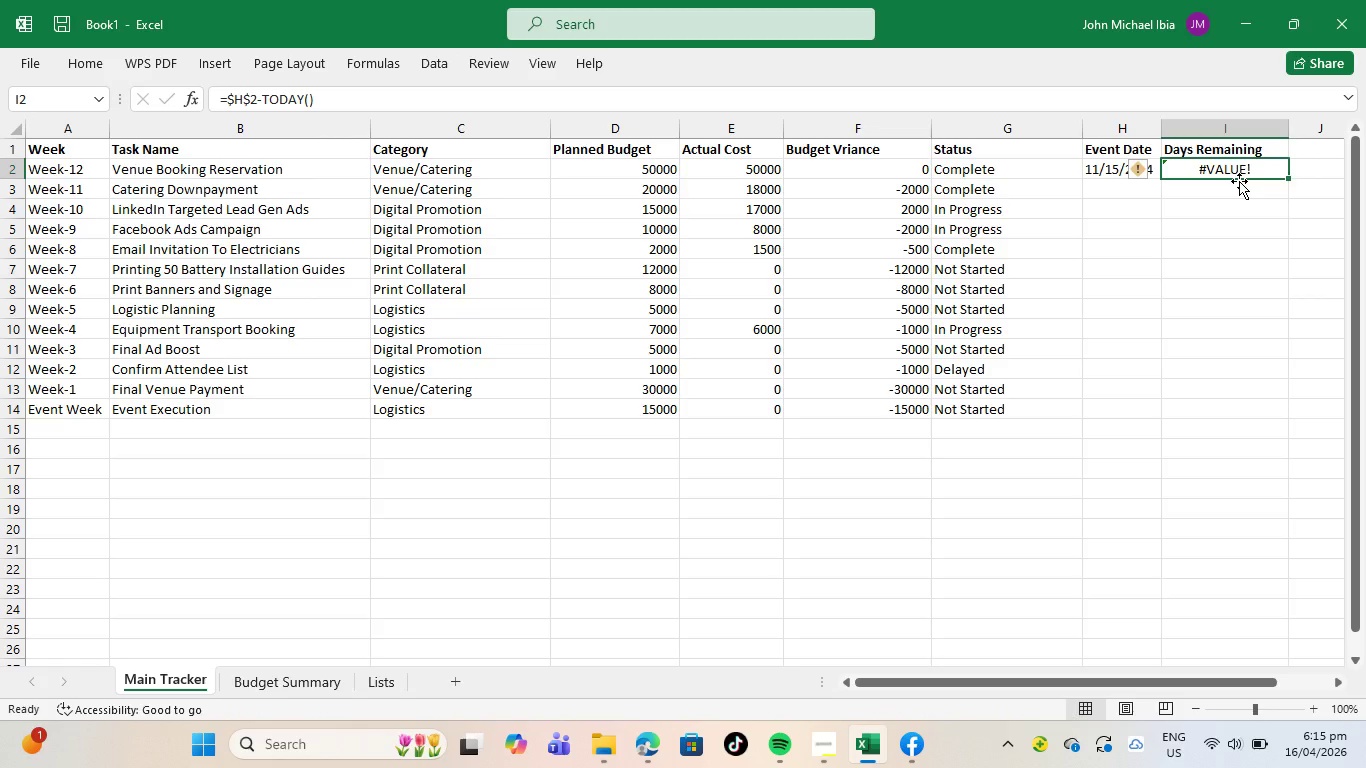 
key(Backspace)
 